 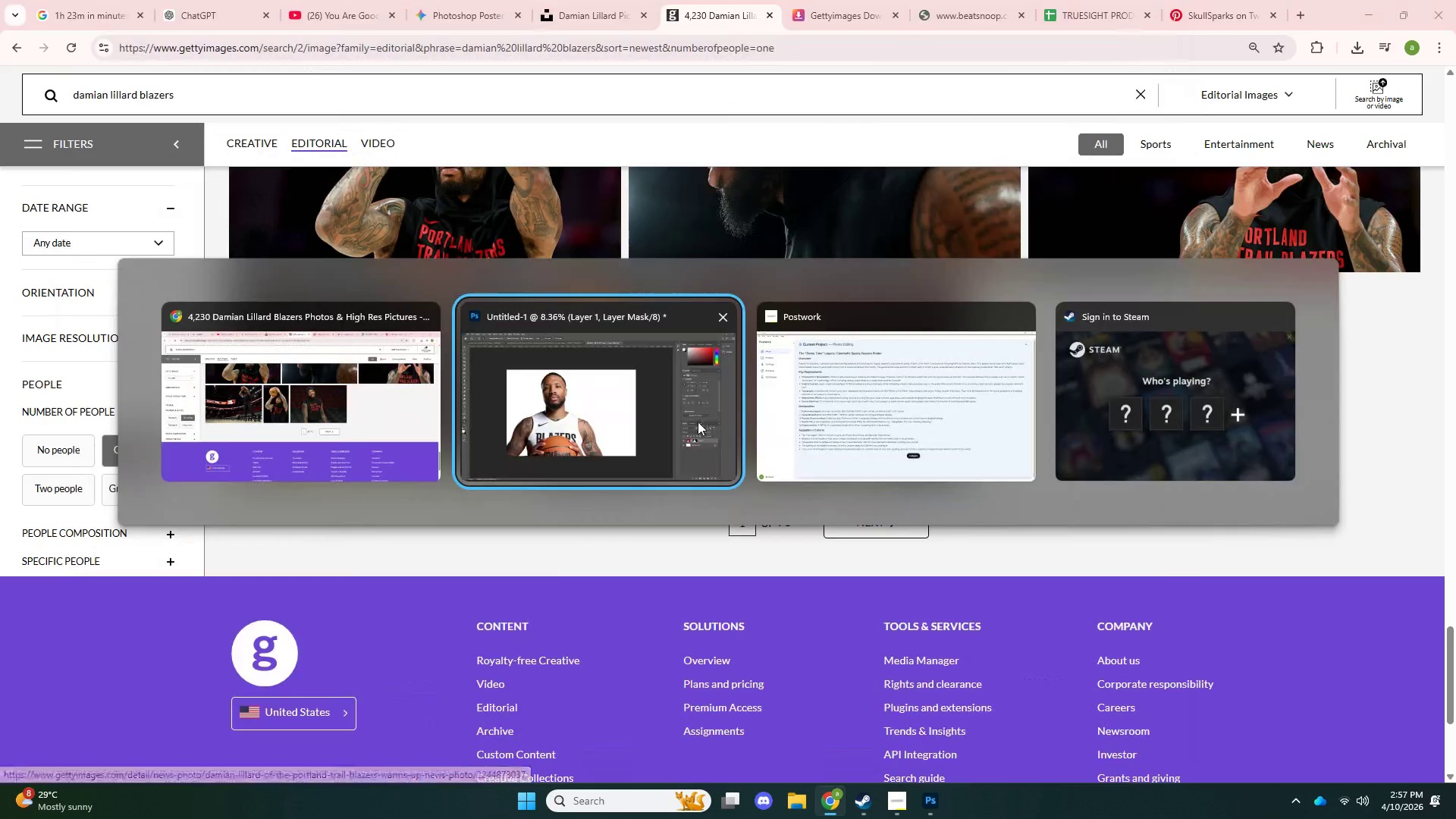 
left_click([1248, 595])
 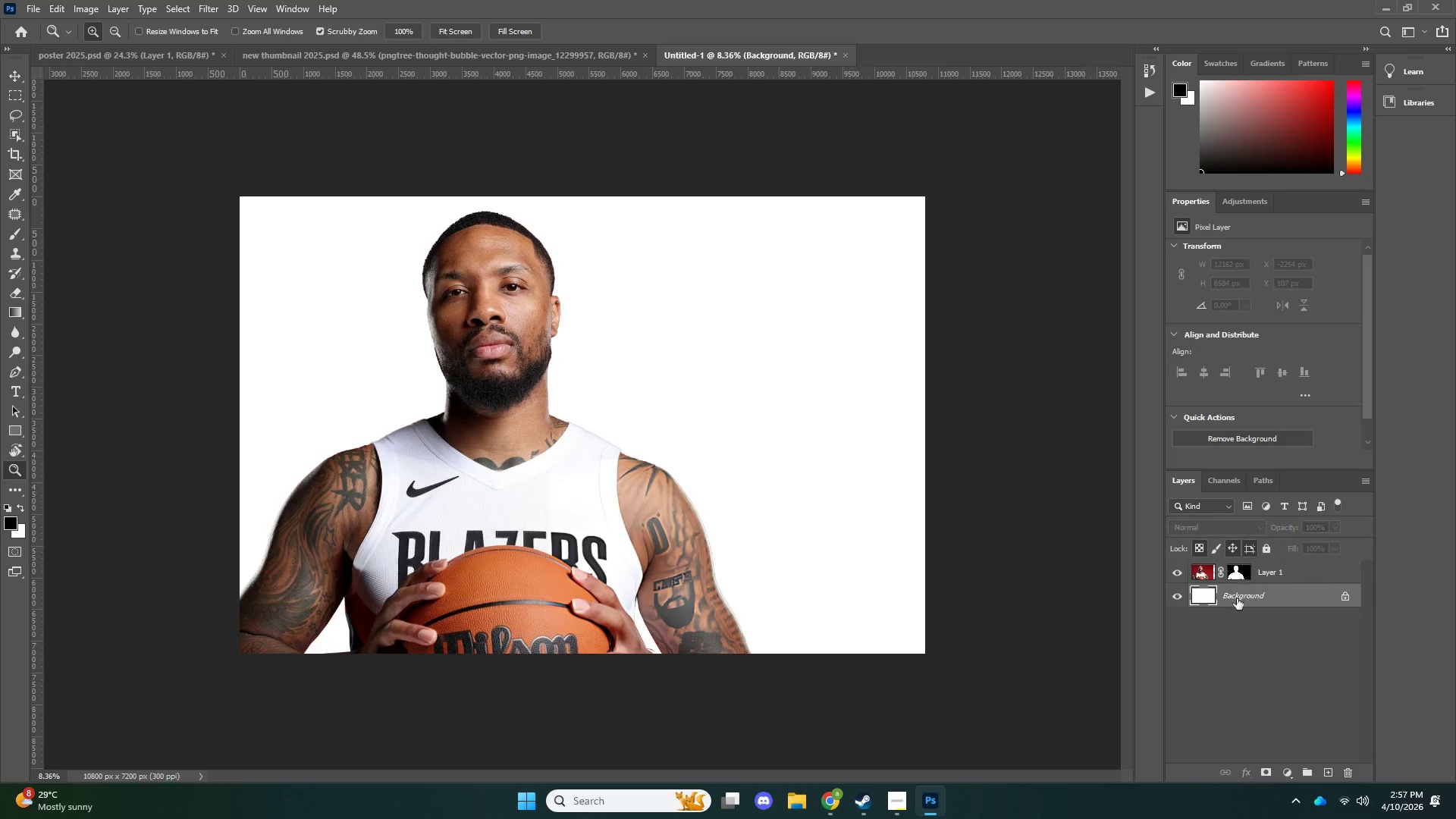 
key(Control+V)
 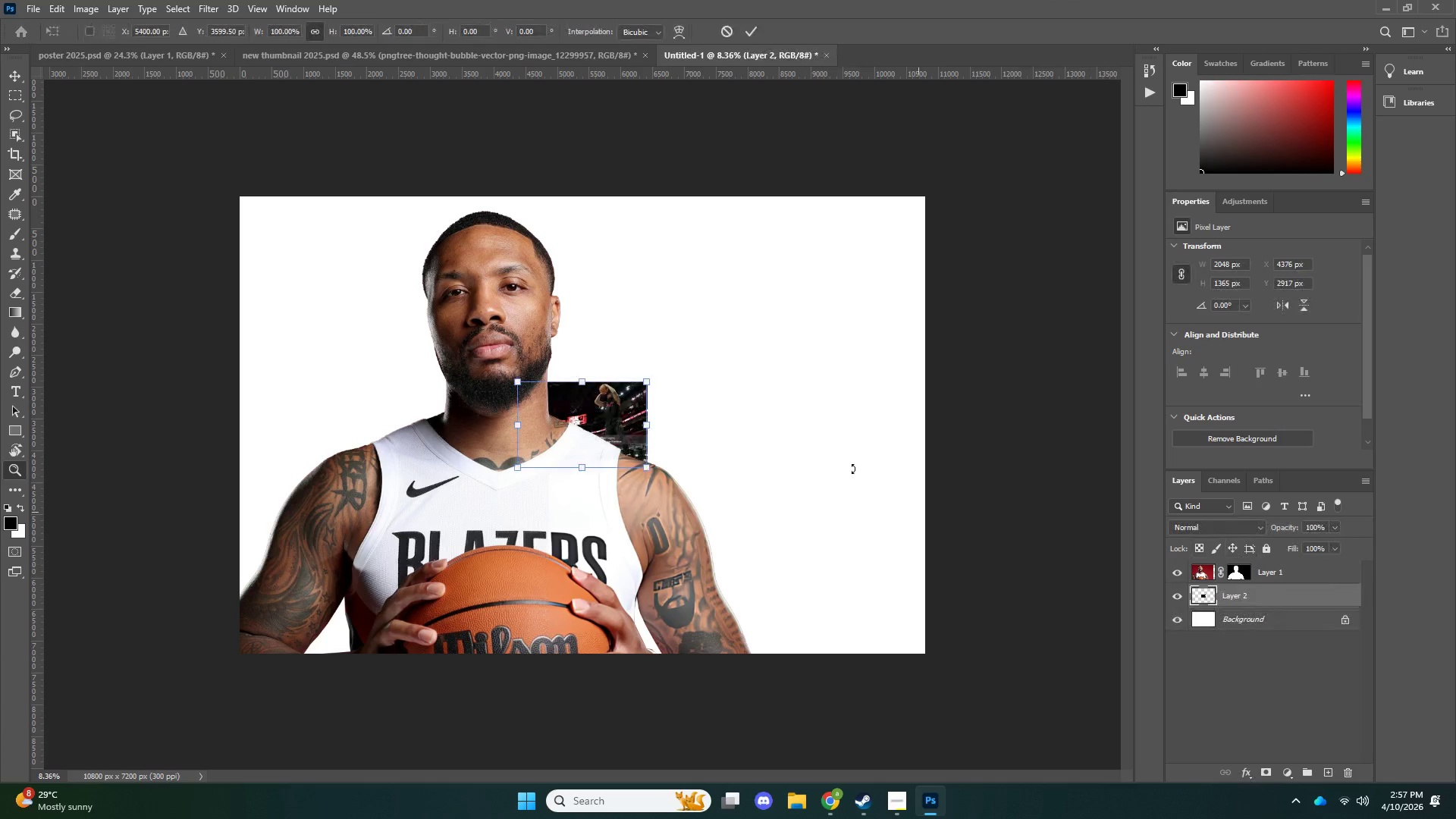 
key(Control+T)
 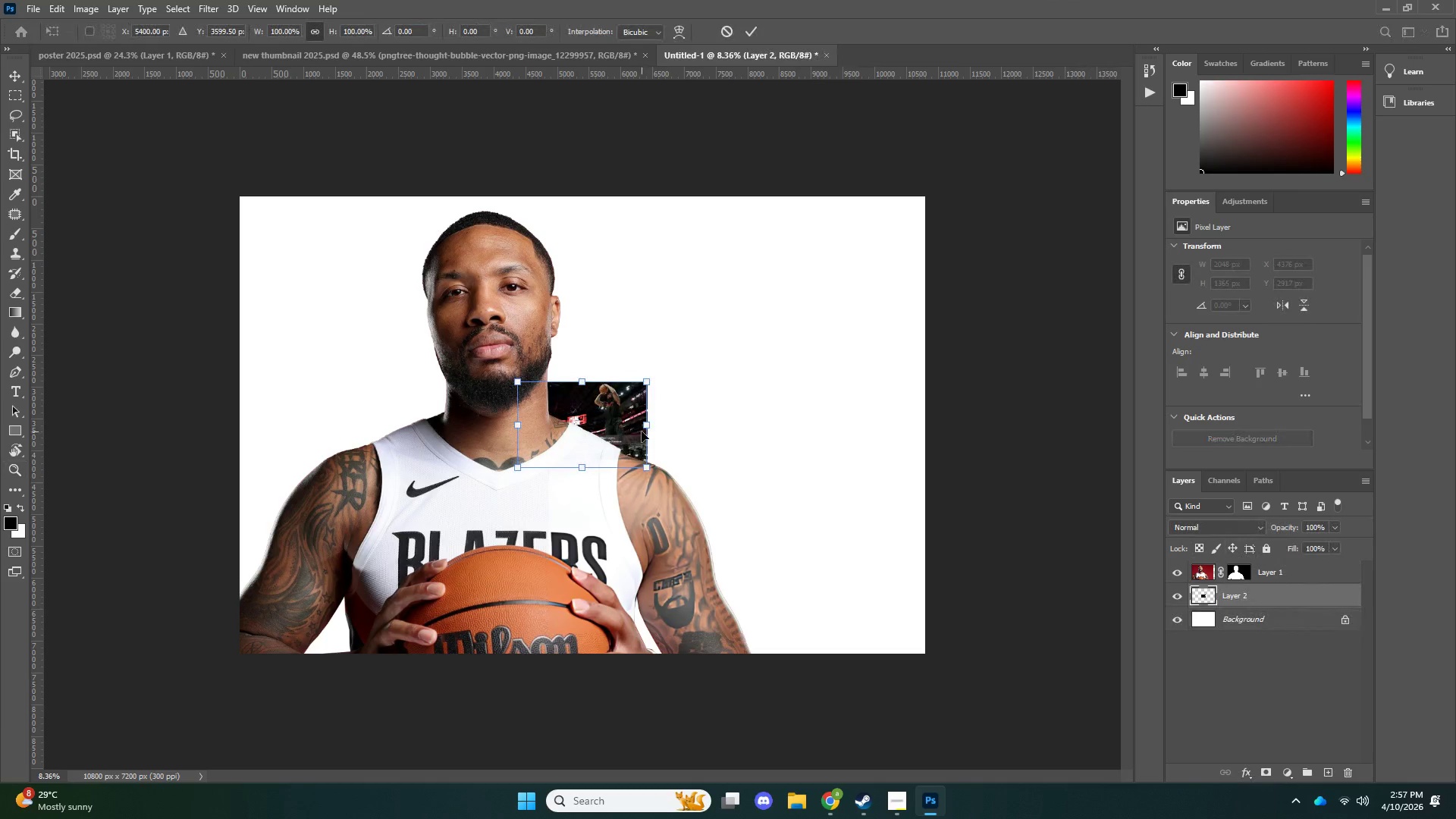 
hold_key(key=AltLeft, duration=0.8)
left_click_drag(start_coordinate=[646, 429], to_coordinate=[1287, 353])
 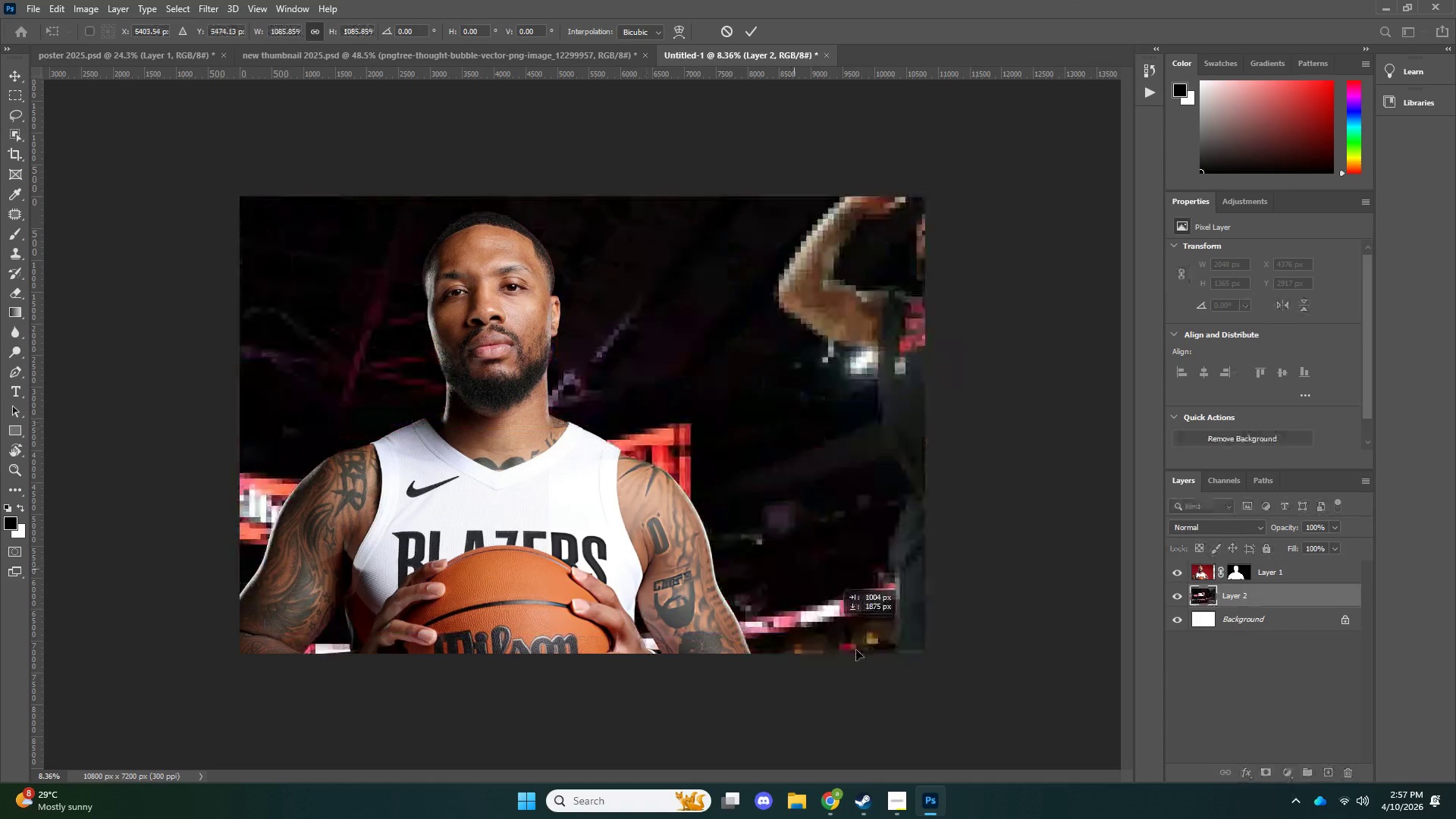 
left_click_drag(start_coordinate=[760, 497], to_coordinate=[921, 692])
 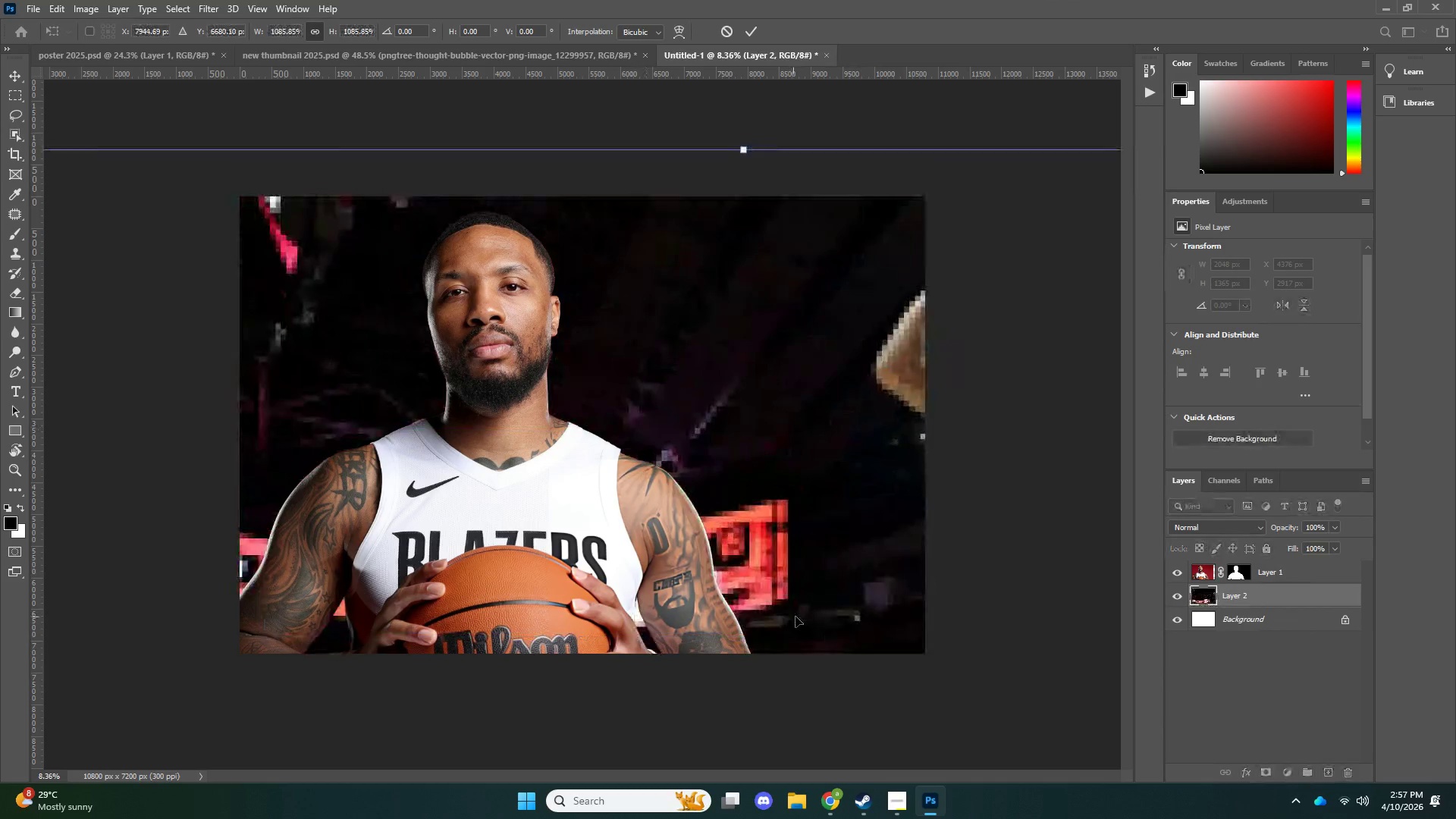 
left_click_drag(start_coordinate=[793, 617], to_coordinate=[989, 638])
 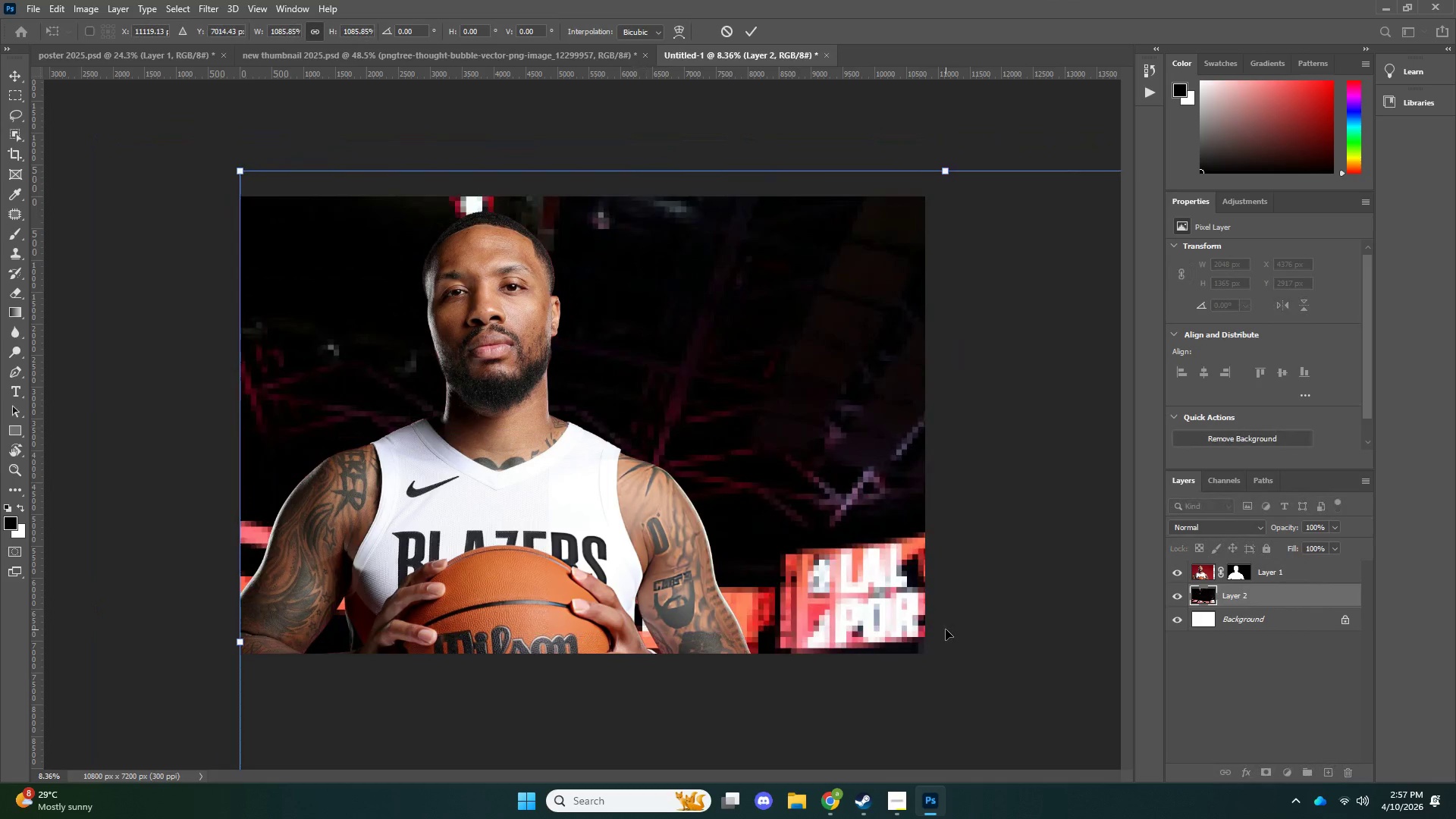 
key(NumpadEnter)
 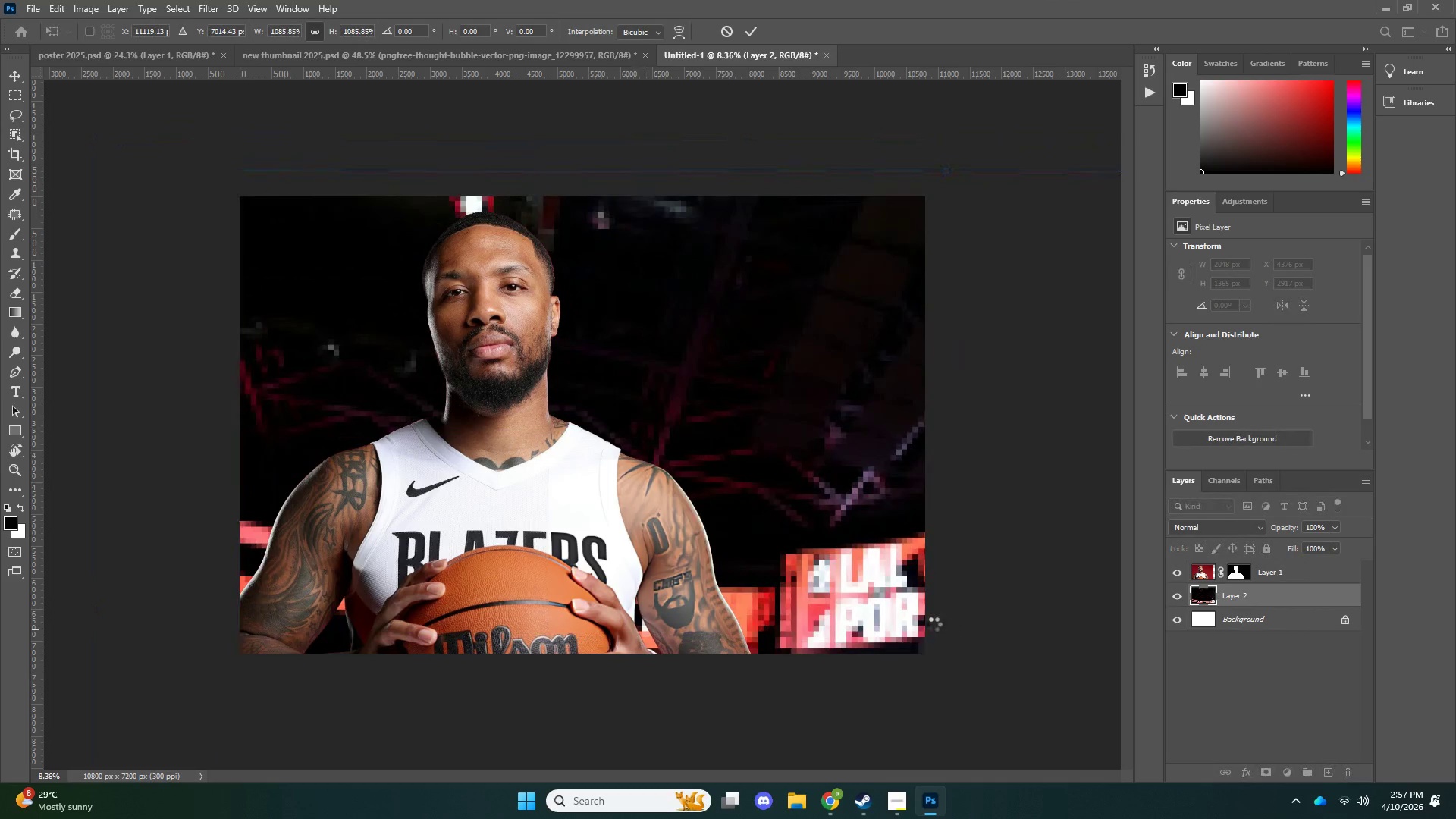 
key(V)
 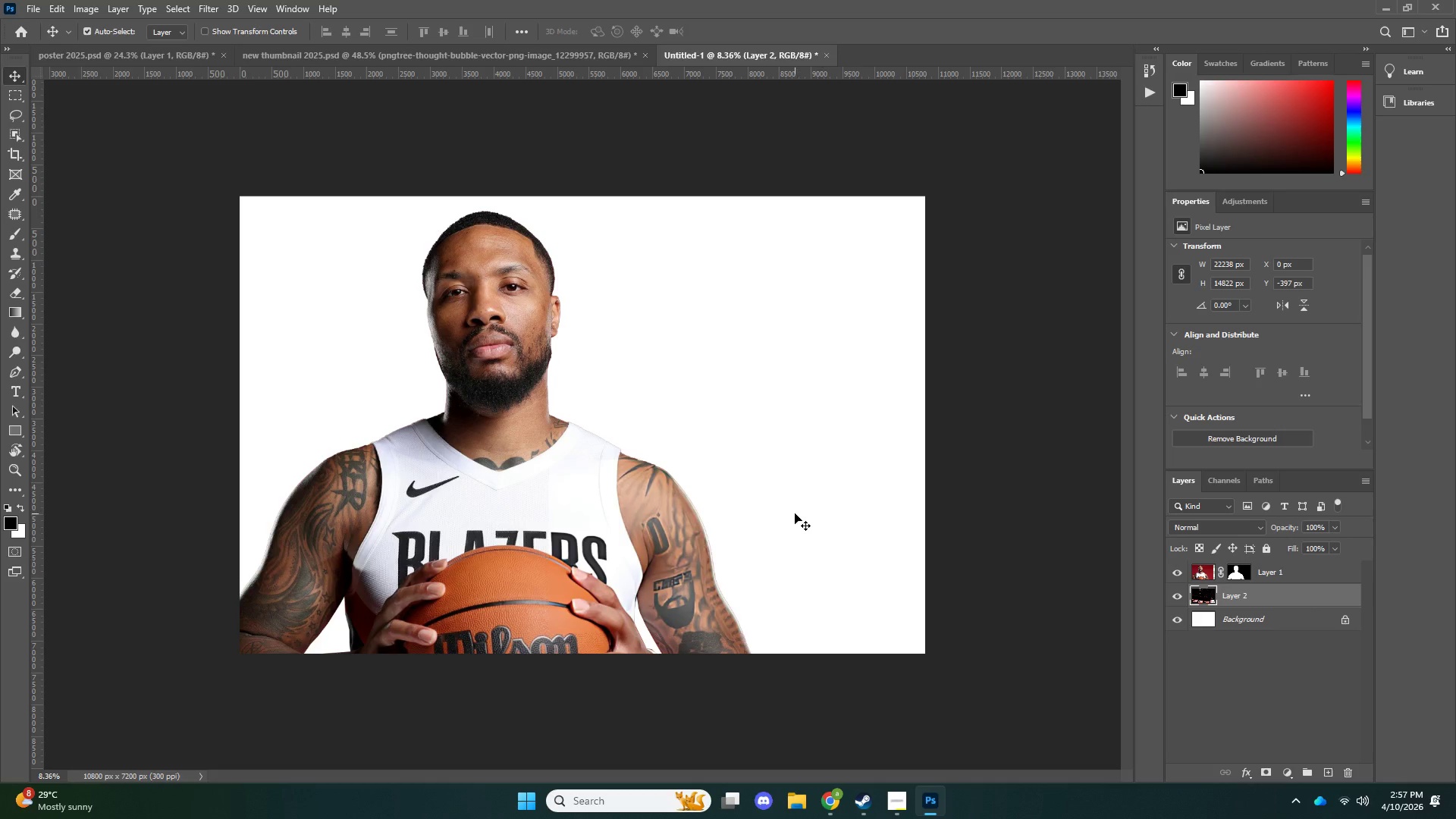 
key(Control+ControlLeft)
 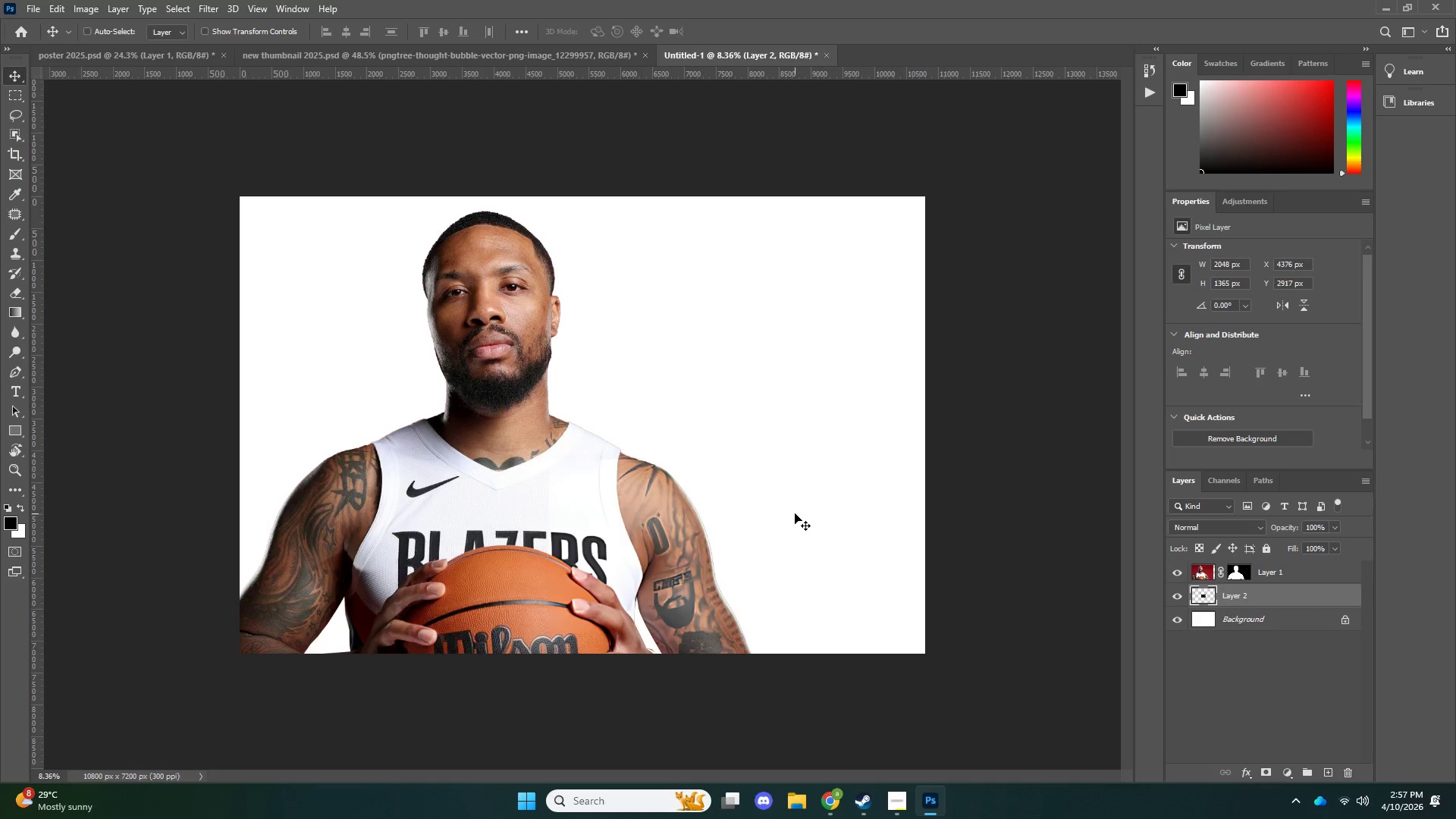 
key(Control+Z)
 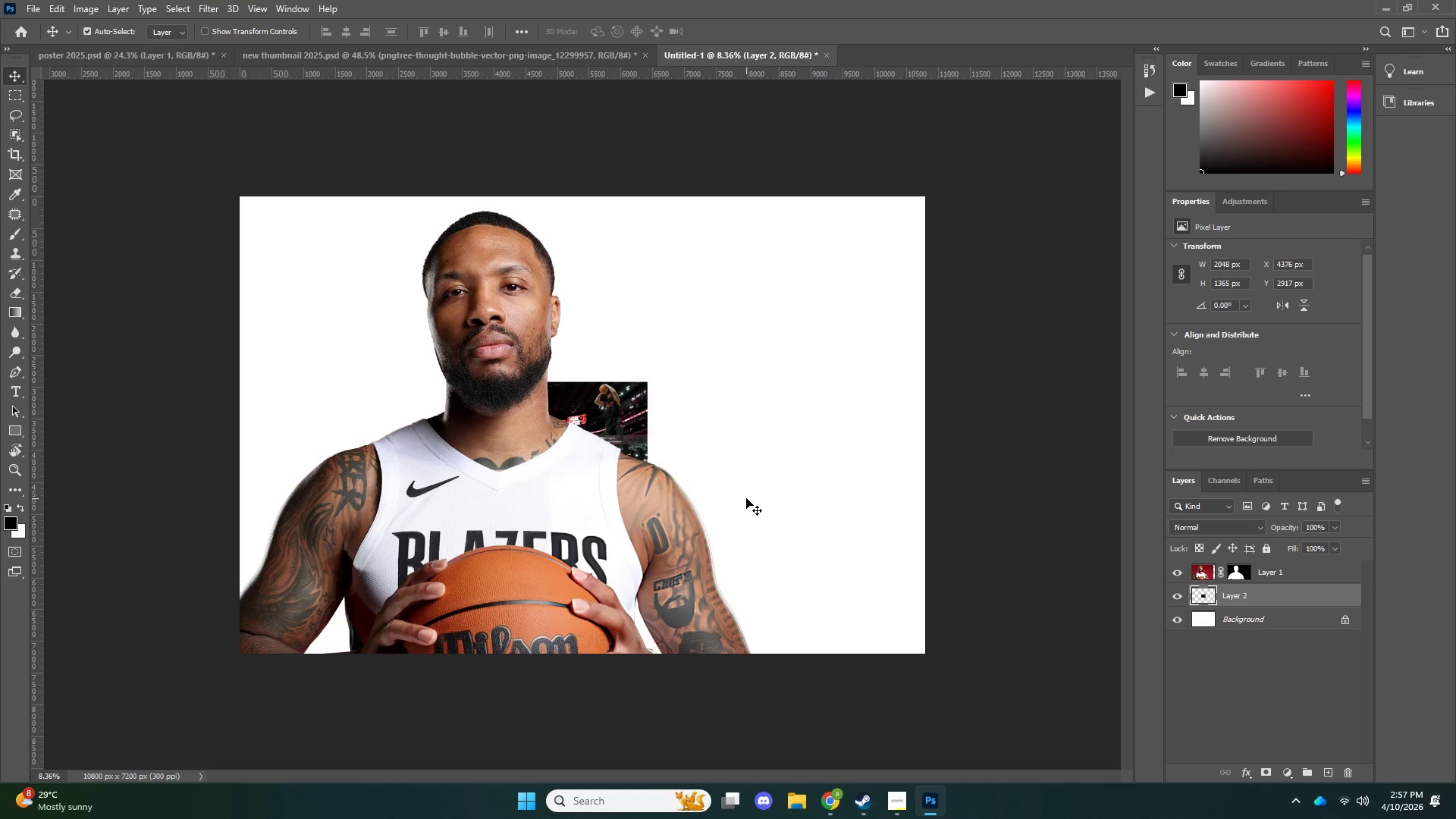 
key(Control+ControlLeft)
 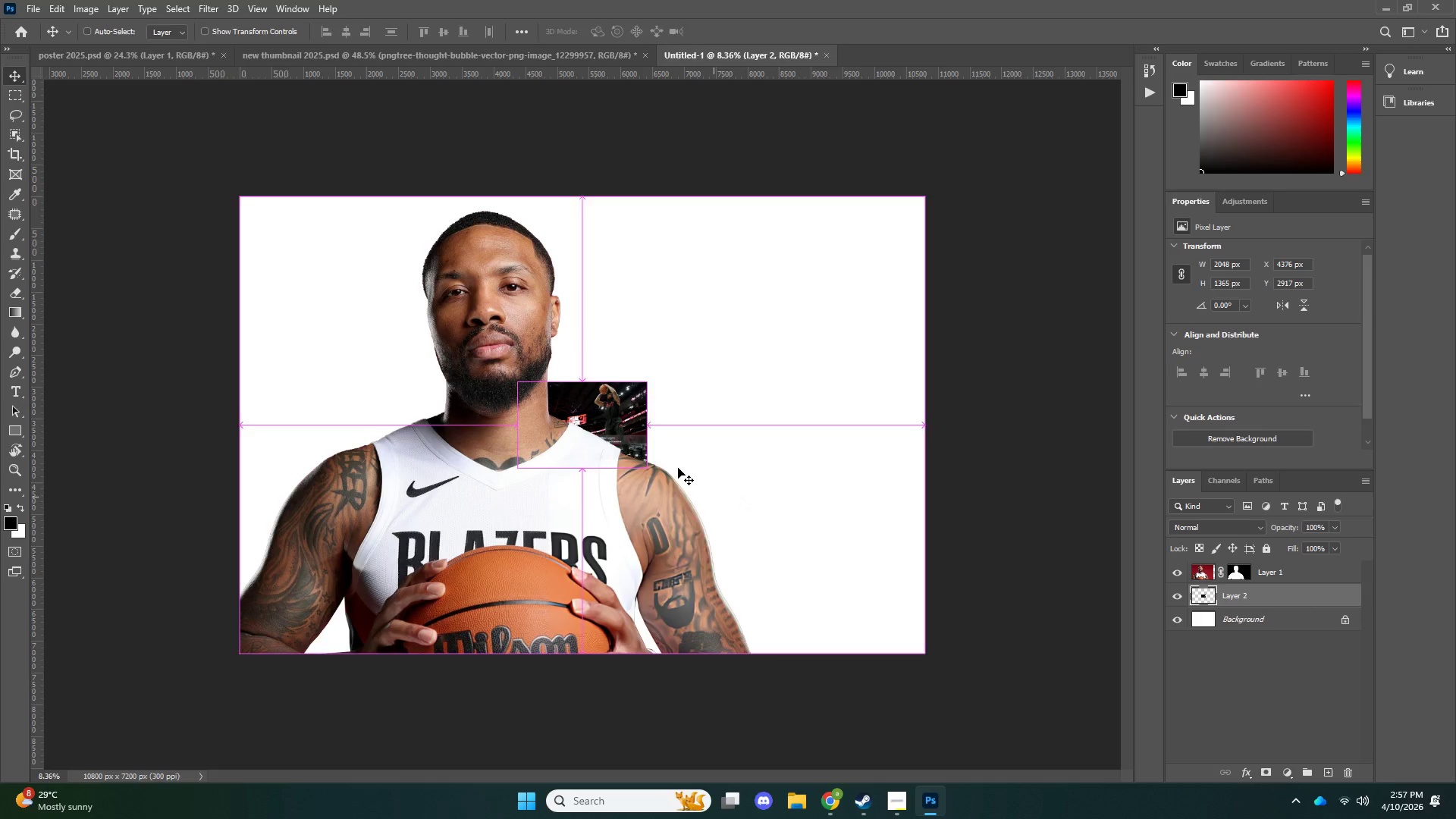 
key(Control+T)
 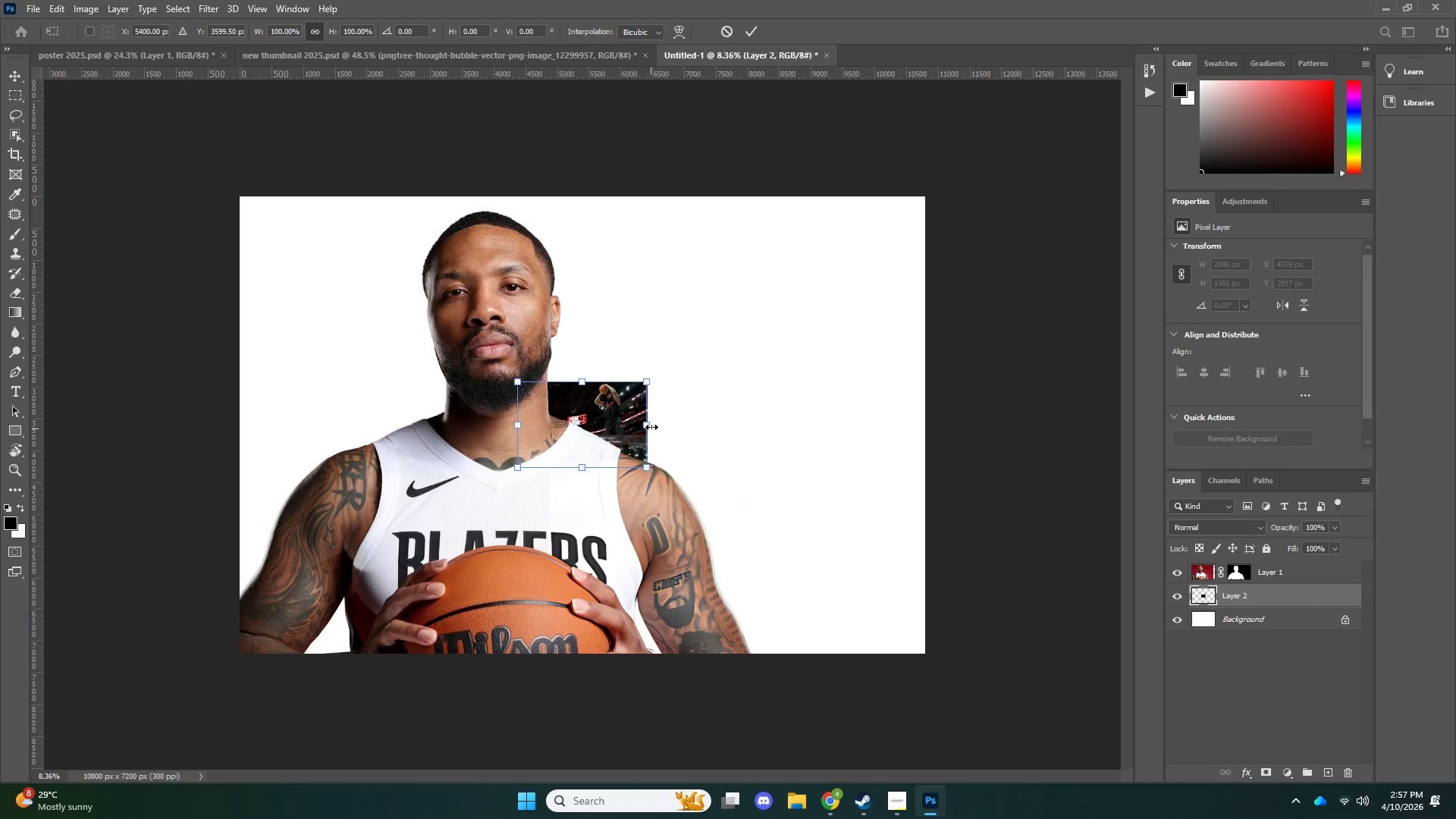 
hold_key(key=AltLeft, duration=0.45)
left_click_drag(start_coordinate=[657, 420], to_coordinate=[761, 419])
 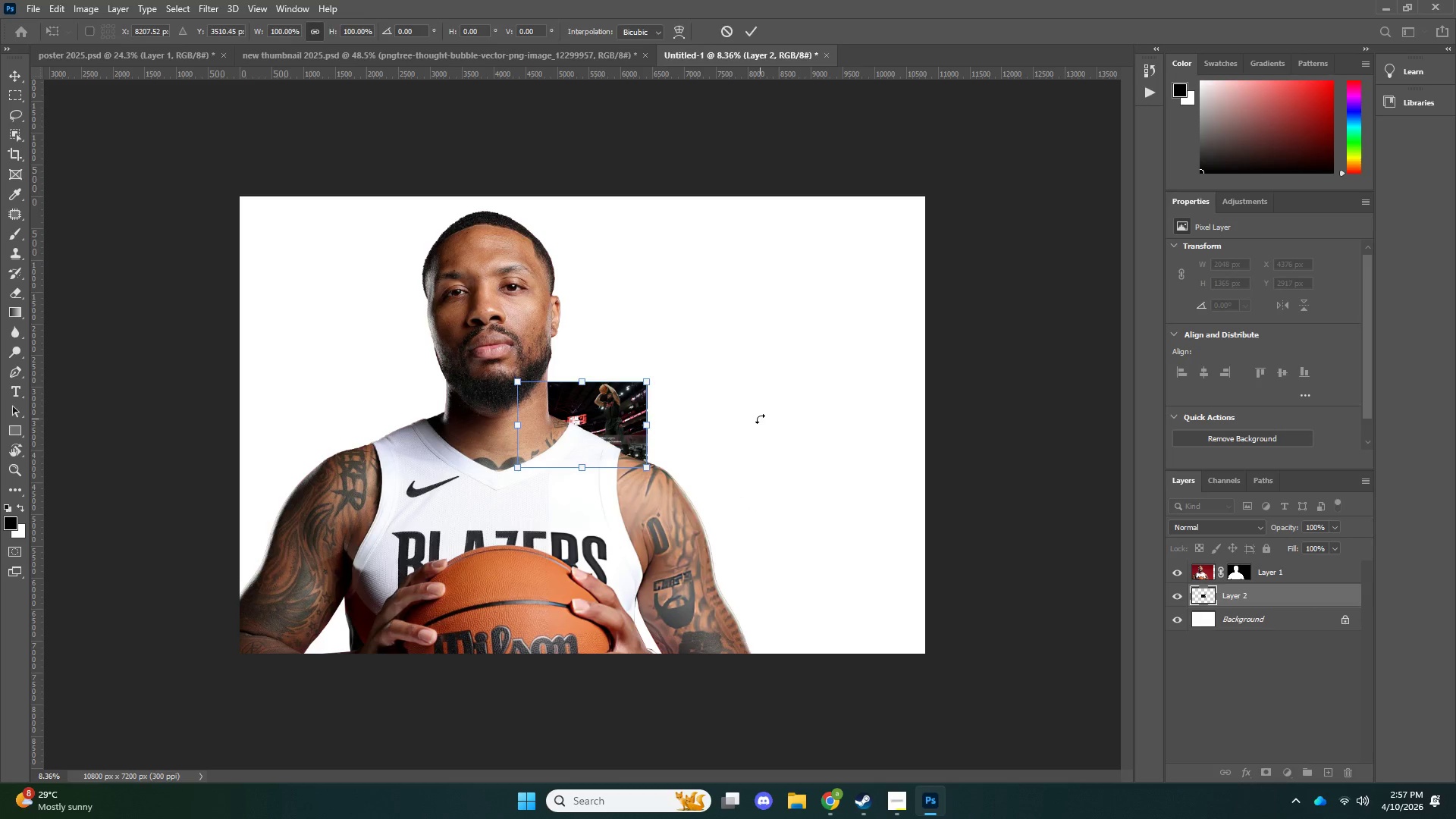 
key(NumpadEnter)
 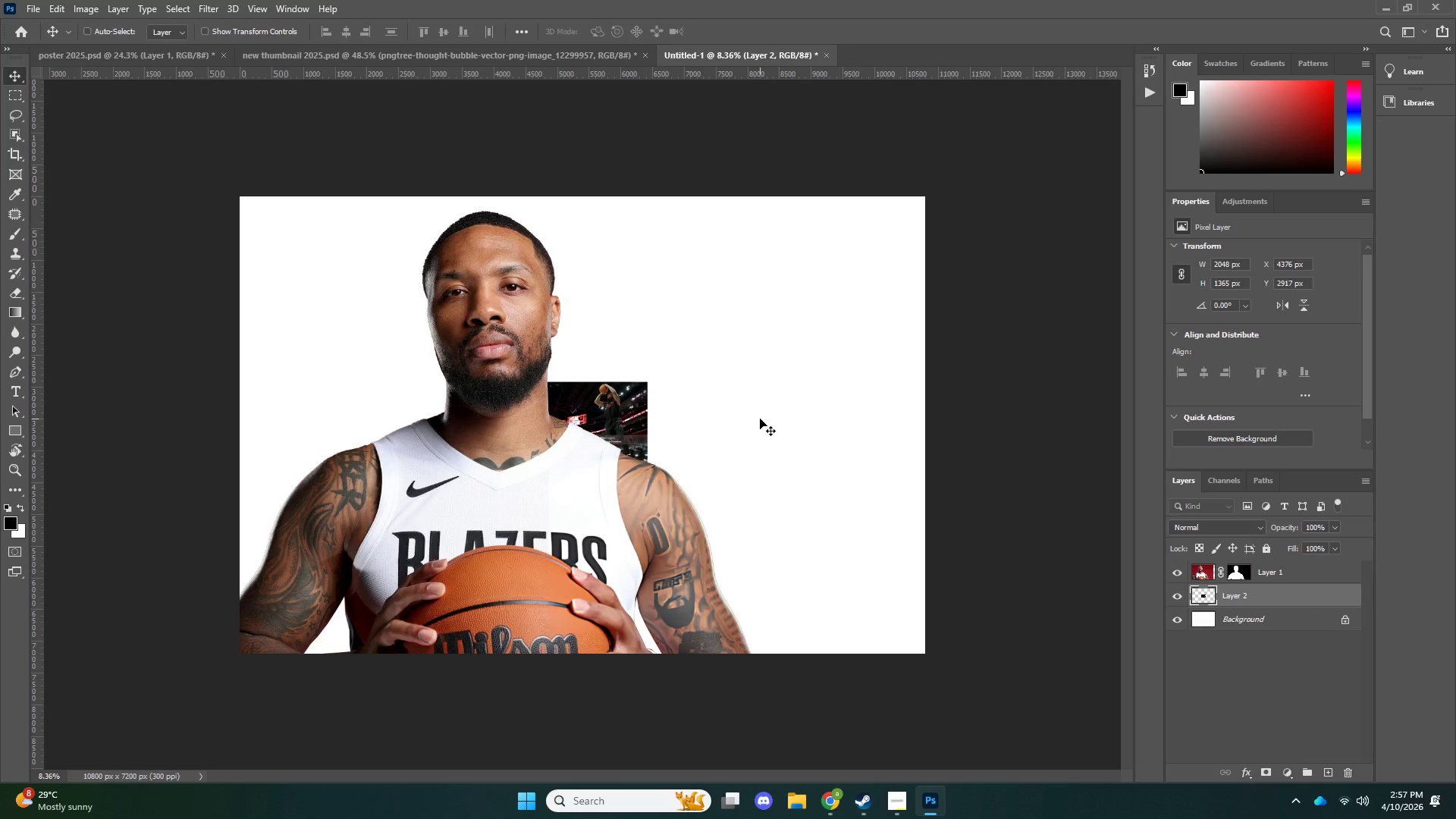 
key(Control+ControlLeft)
 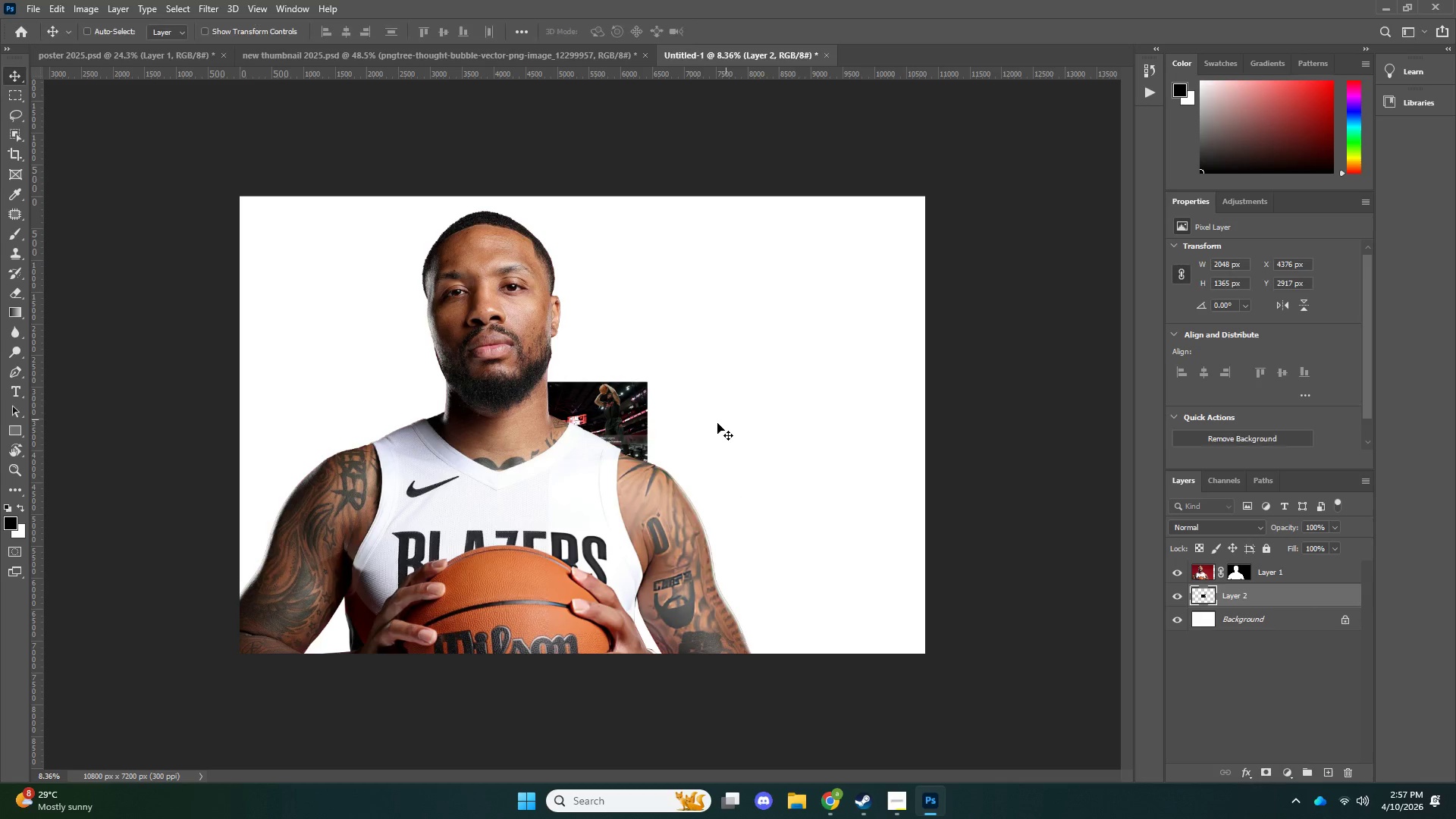 
key(Control+T)
 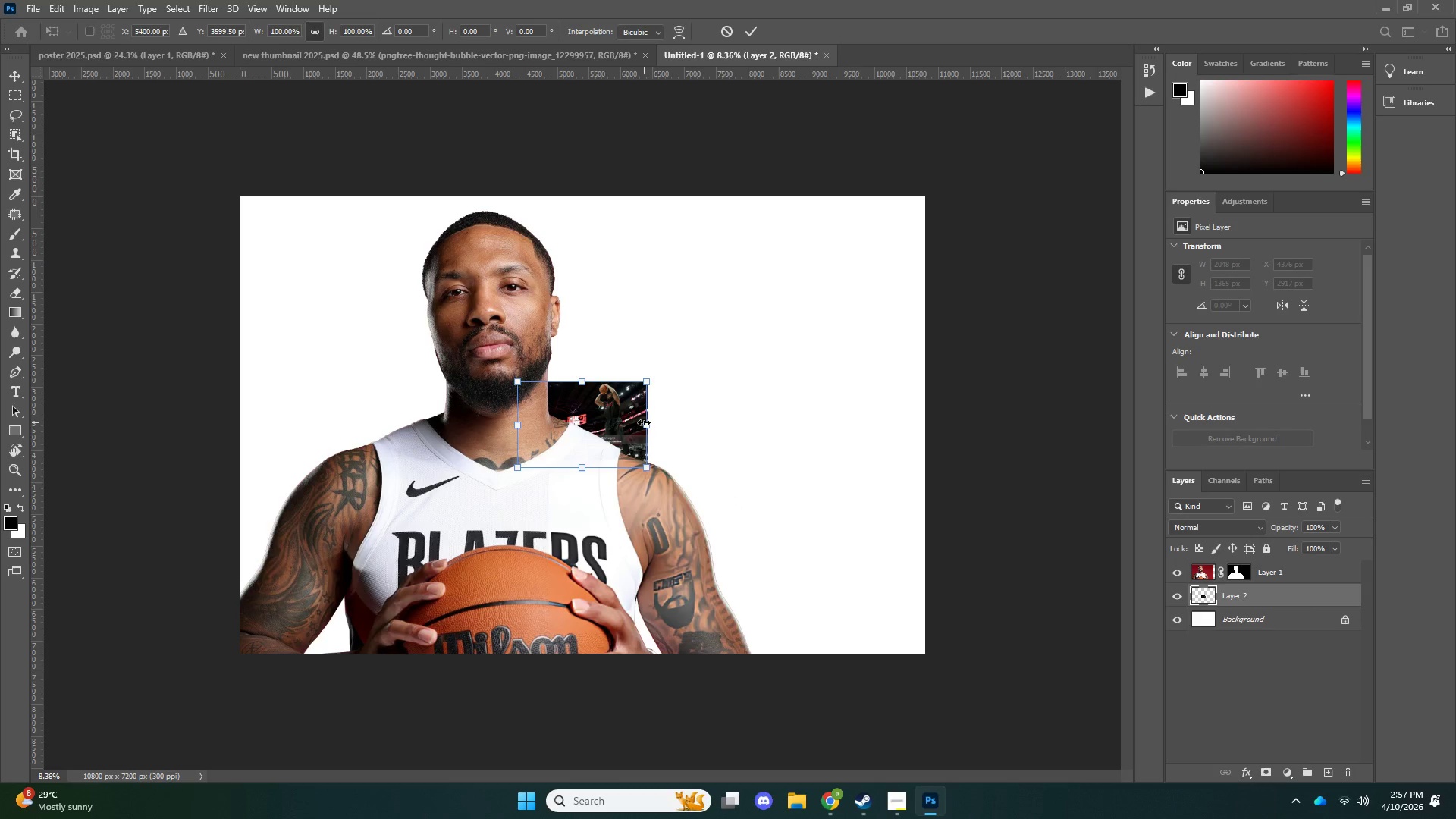 
hold_key(key=AltLeft, duration=0.48)
left_click_drag(start_coordinate=[644, 422], to_coordinate=[1118, 394])
 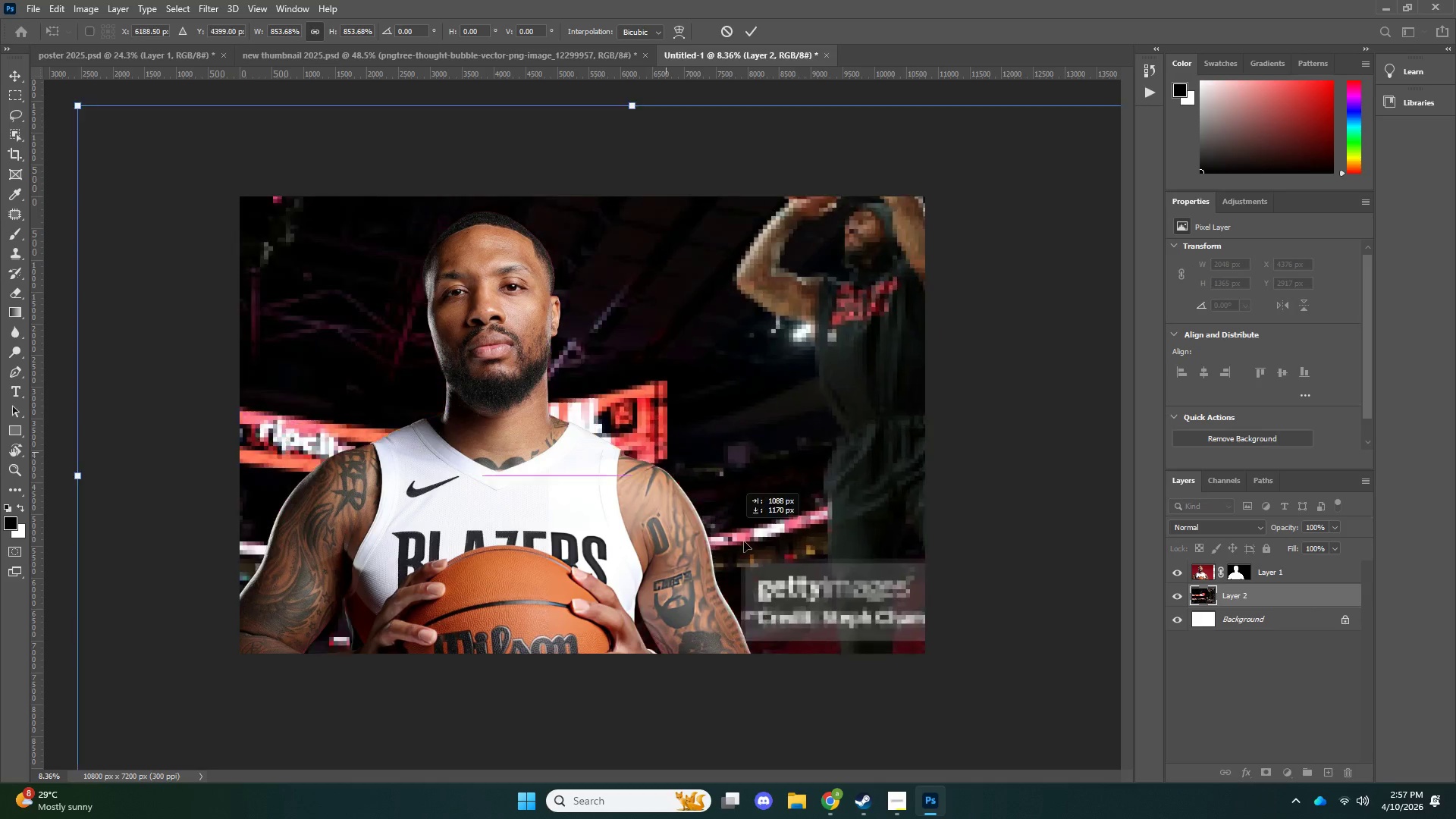 
left_click_drag(start_coordinate=[654, 441], to_coordinate=[885, 560])
 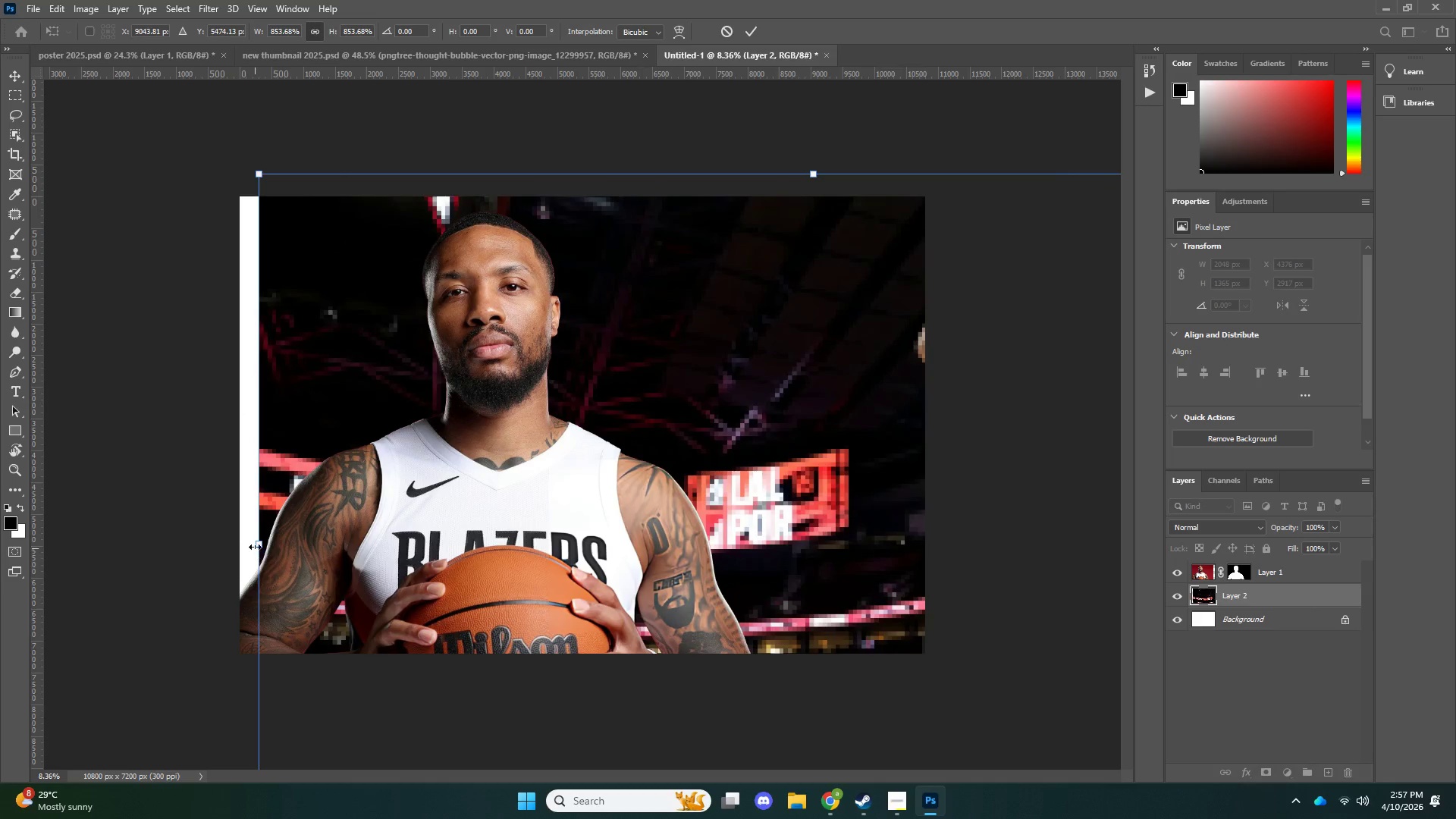 
hold_key(key=AltLeft, duration=0.44)
left_click_drag(start_coordinate=[253, 542], to_coordinate=[205, 549])
 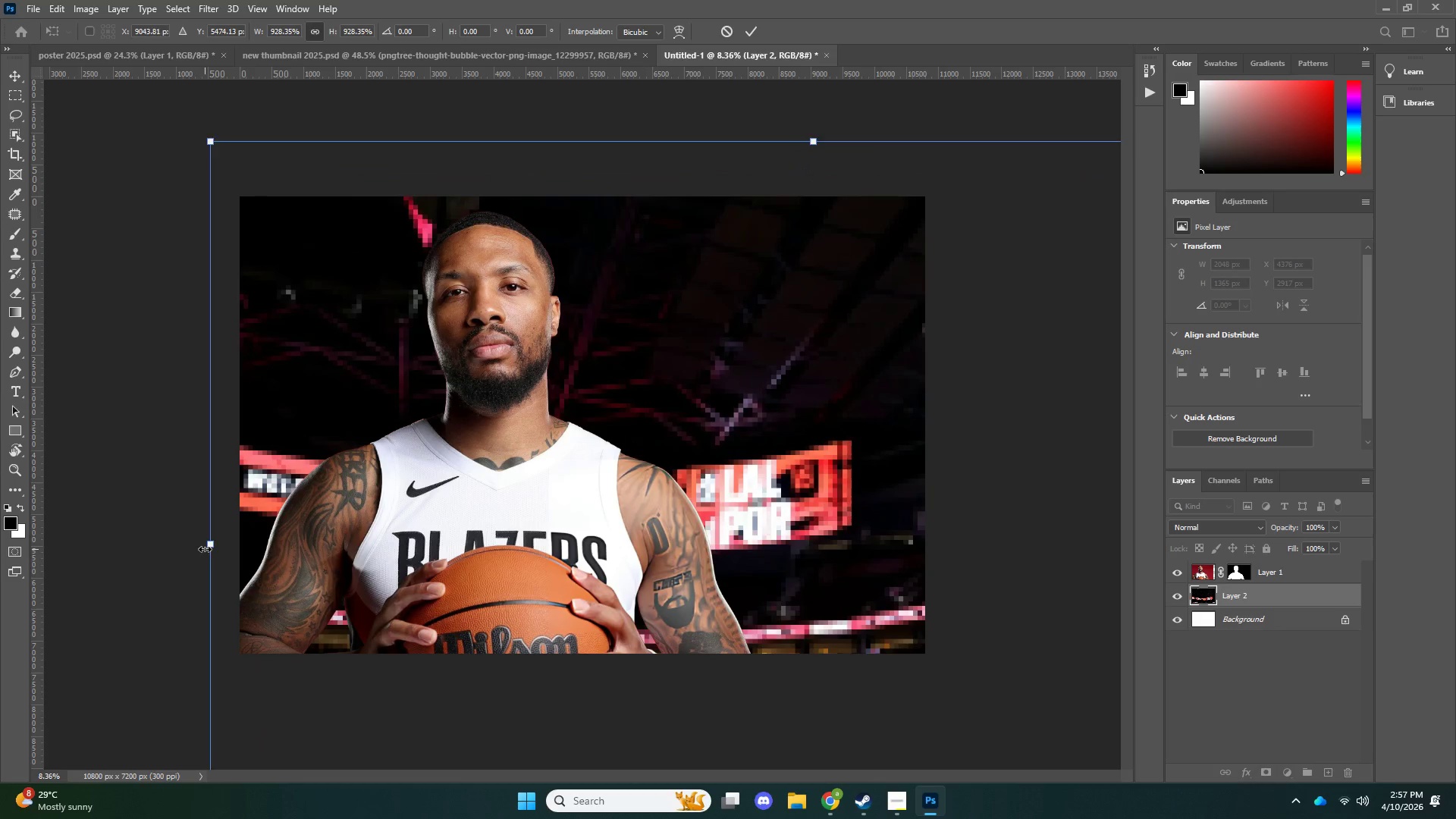 
key(NumpadEnter)
 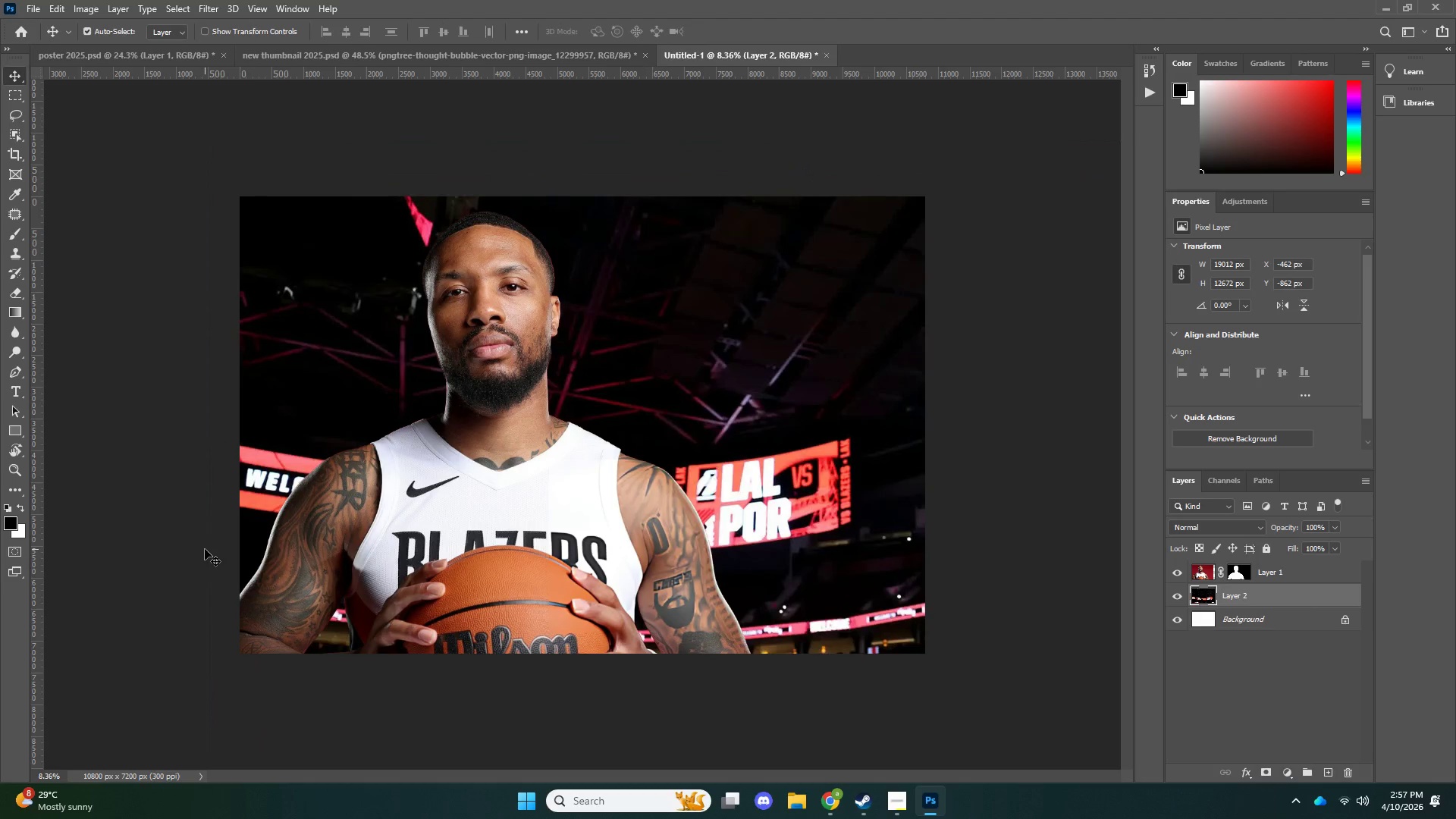 
key(V)
 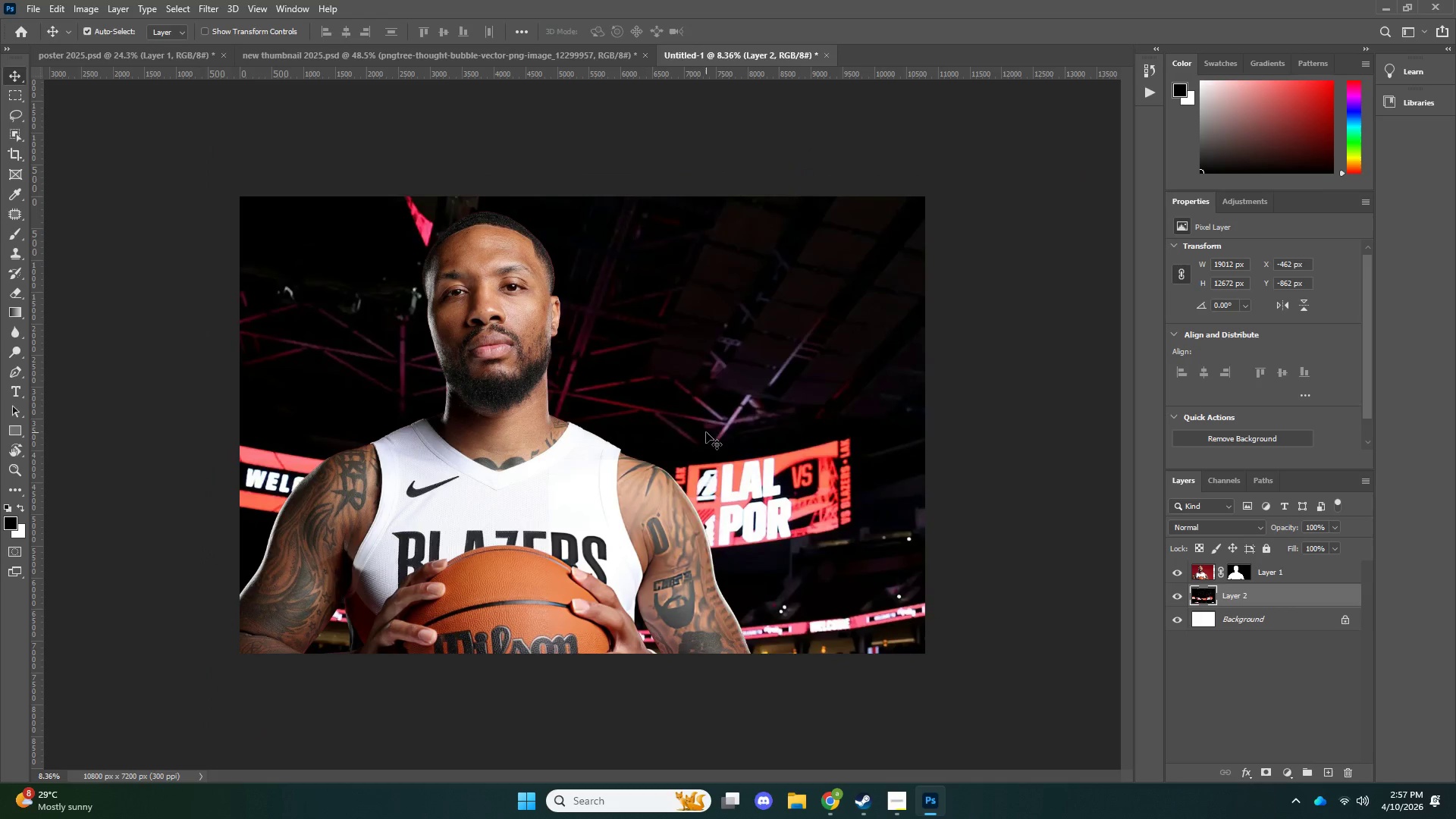 
left_click_drag(start_coordinate=[706, 432], to_coordinate=[724, 358])
 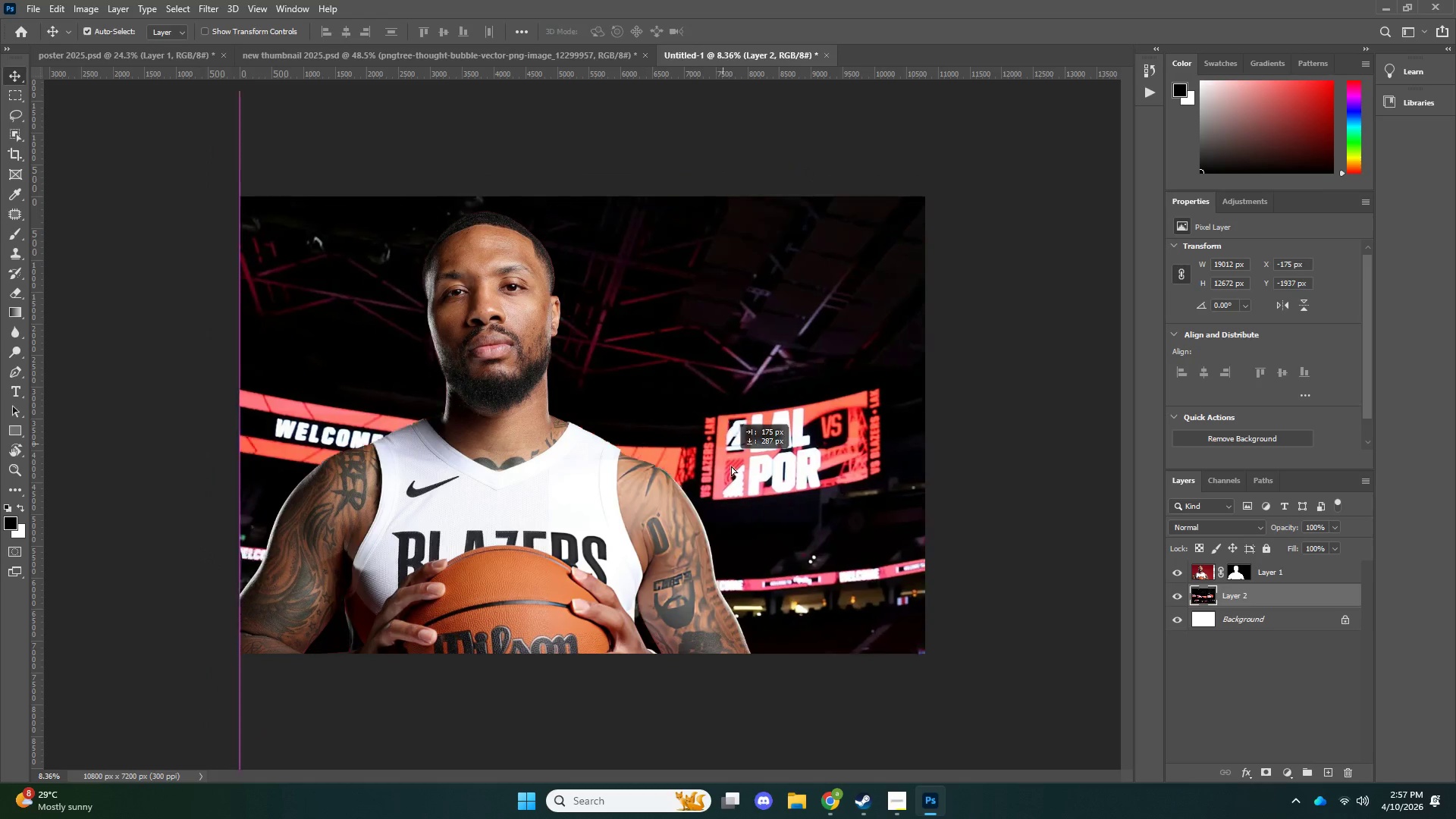 
left_click_drag(start_coordinate=[714, 425], to_coordinate=[736, 485])
 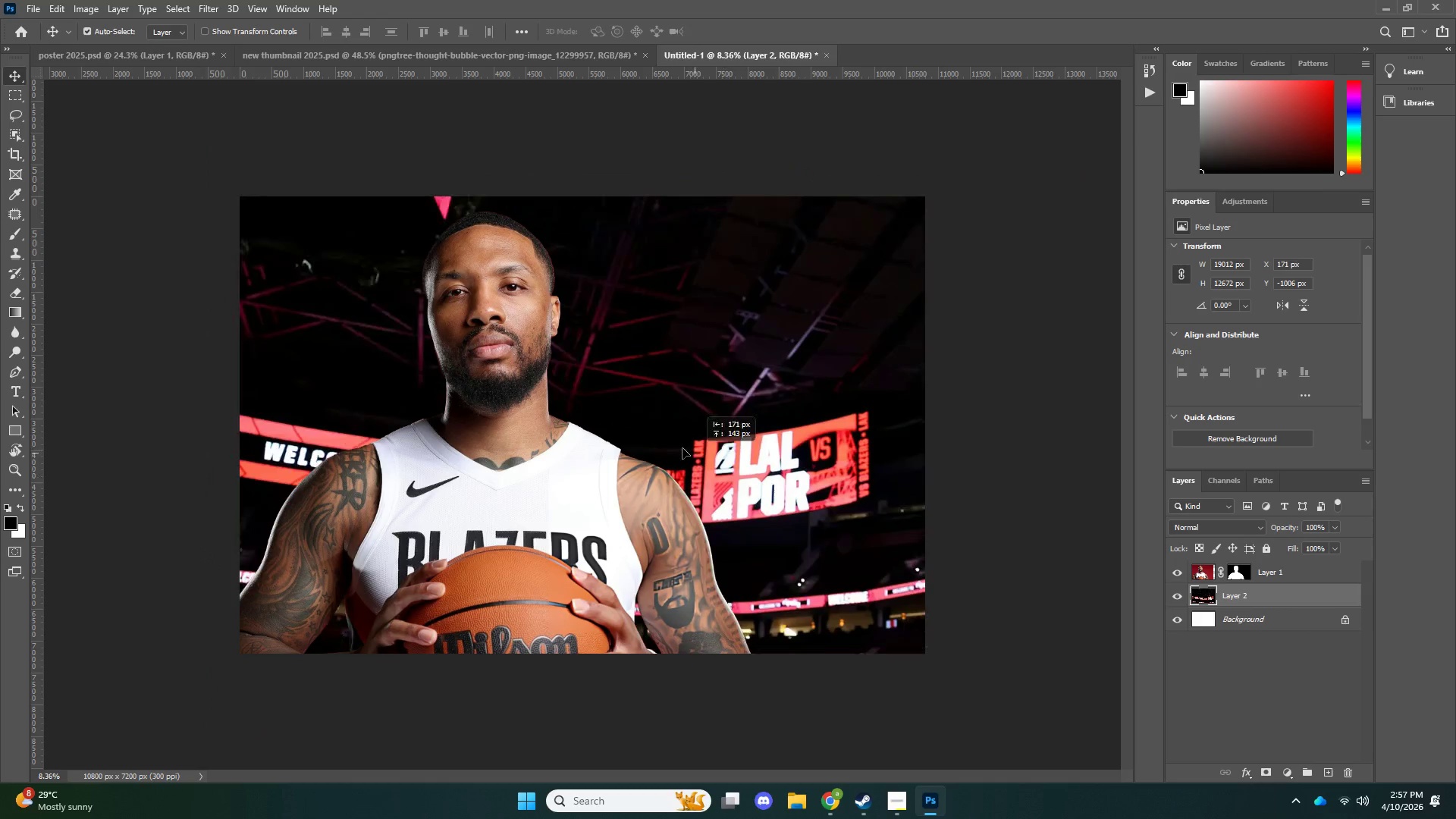 
left_click_drag(start_coordinate=[717, 471], to_coordinate=[643, 445])
 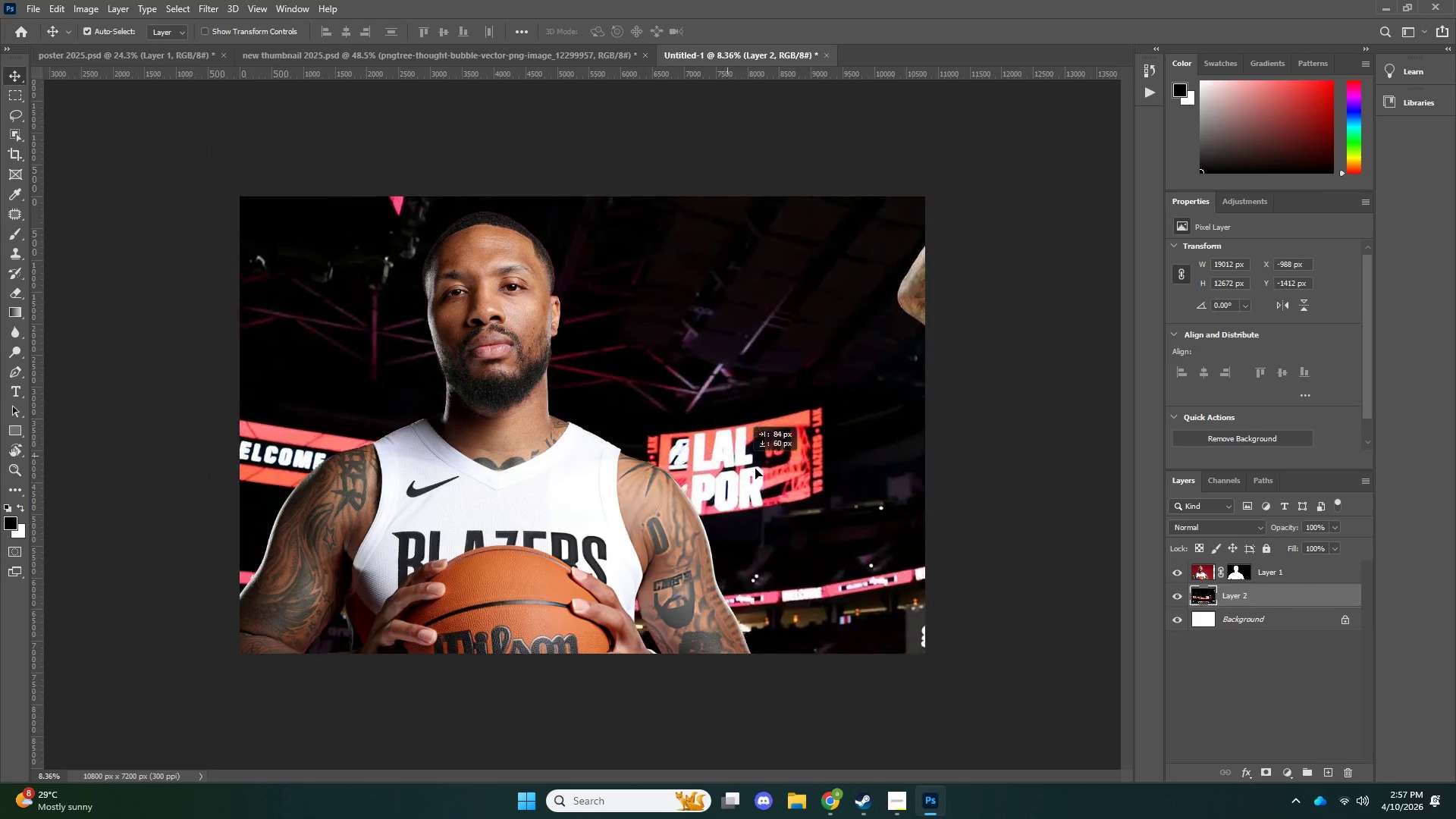 
left_click_drag(start_coordinate=[722, 452], to_coordinate=[779, 483])
 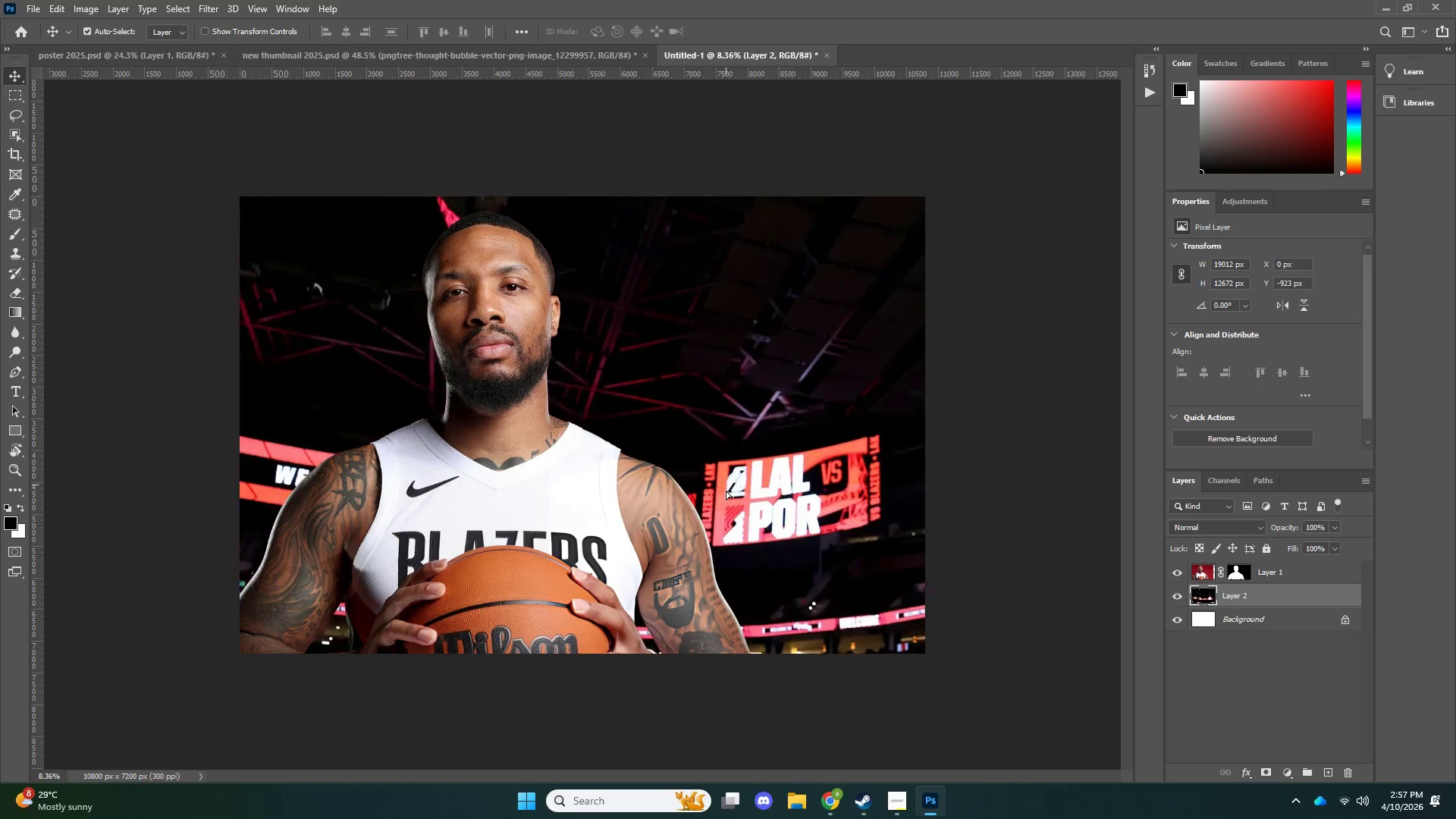 
left_click_drag(start_coordinate=[726, 487], to_coordinate=[724, 516])
 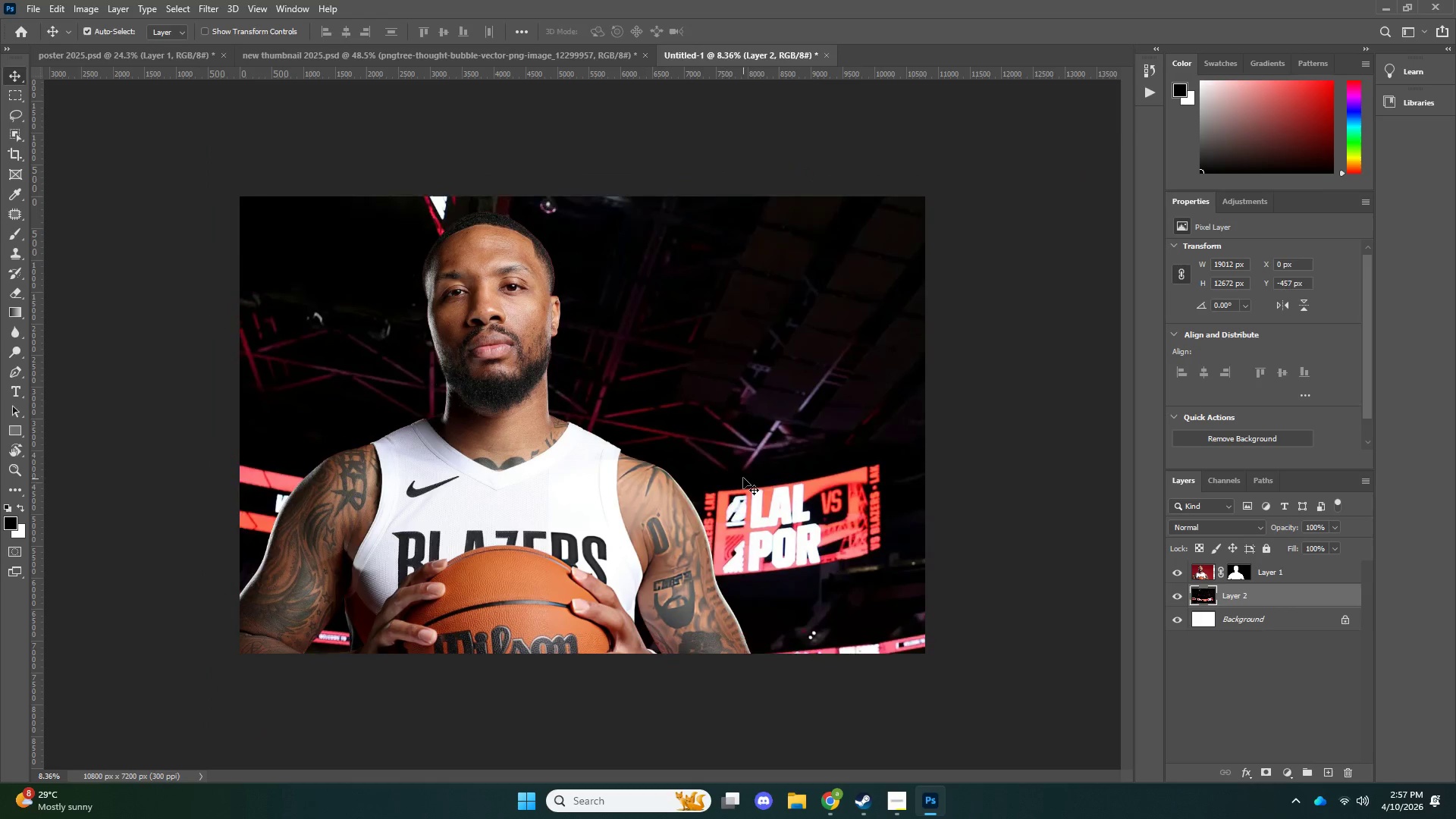 
left_click_drag(start_coordinate=[742, 473], to_coordinate=[736, 451])
 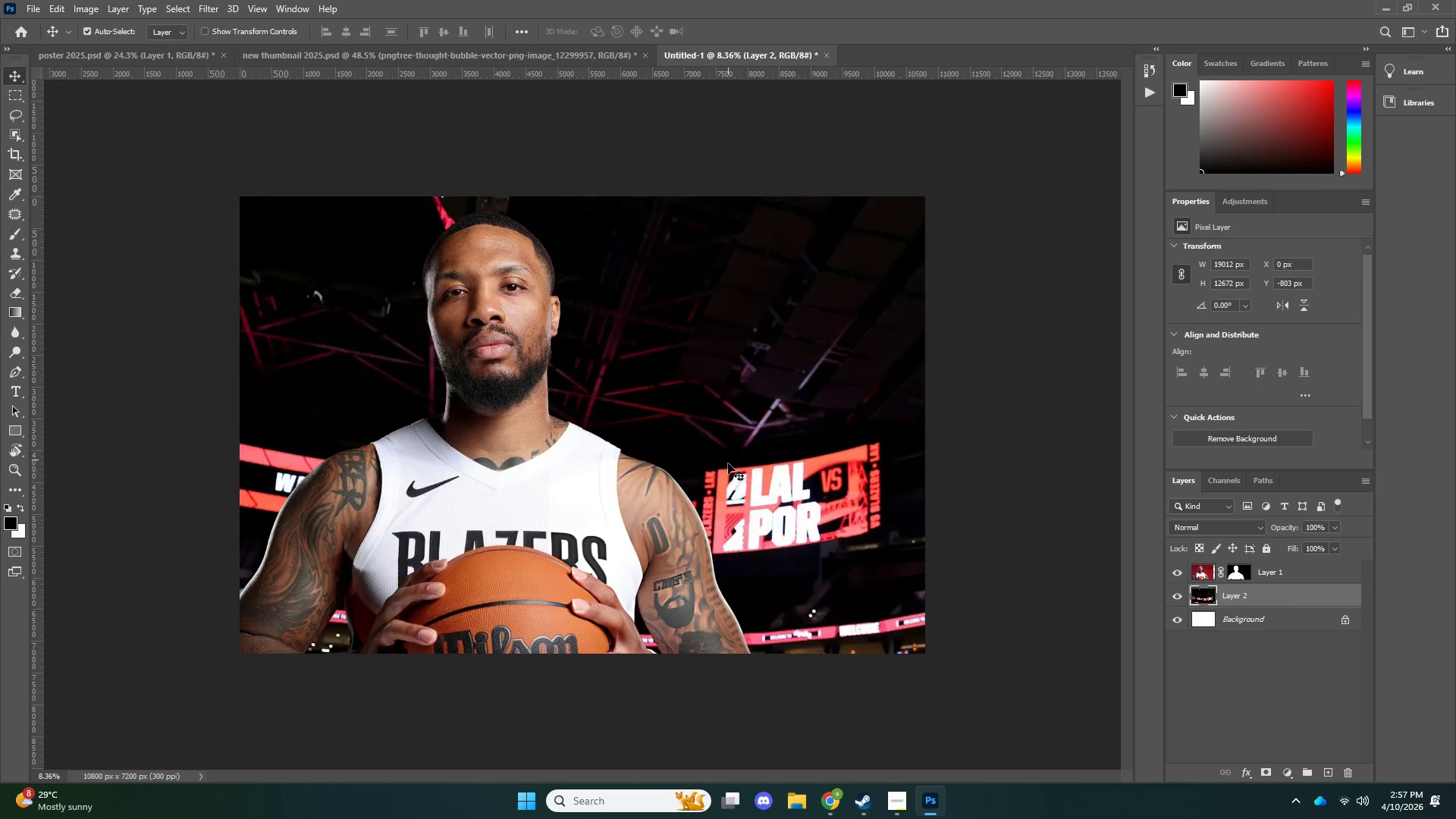 
left_click_drag(start_coordinate=[727, 460], to_coordinate=[693, 403])
 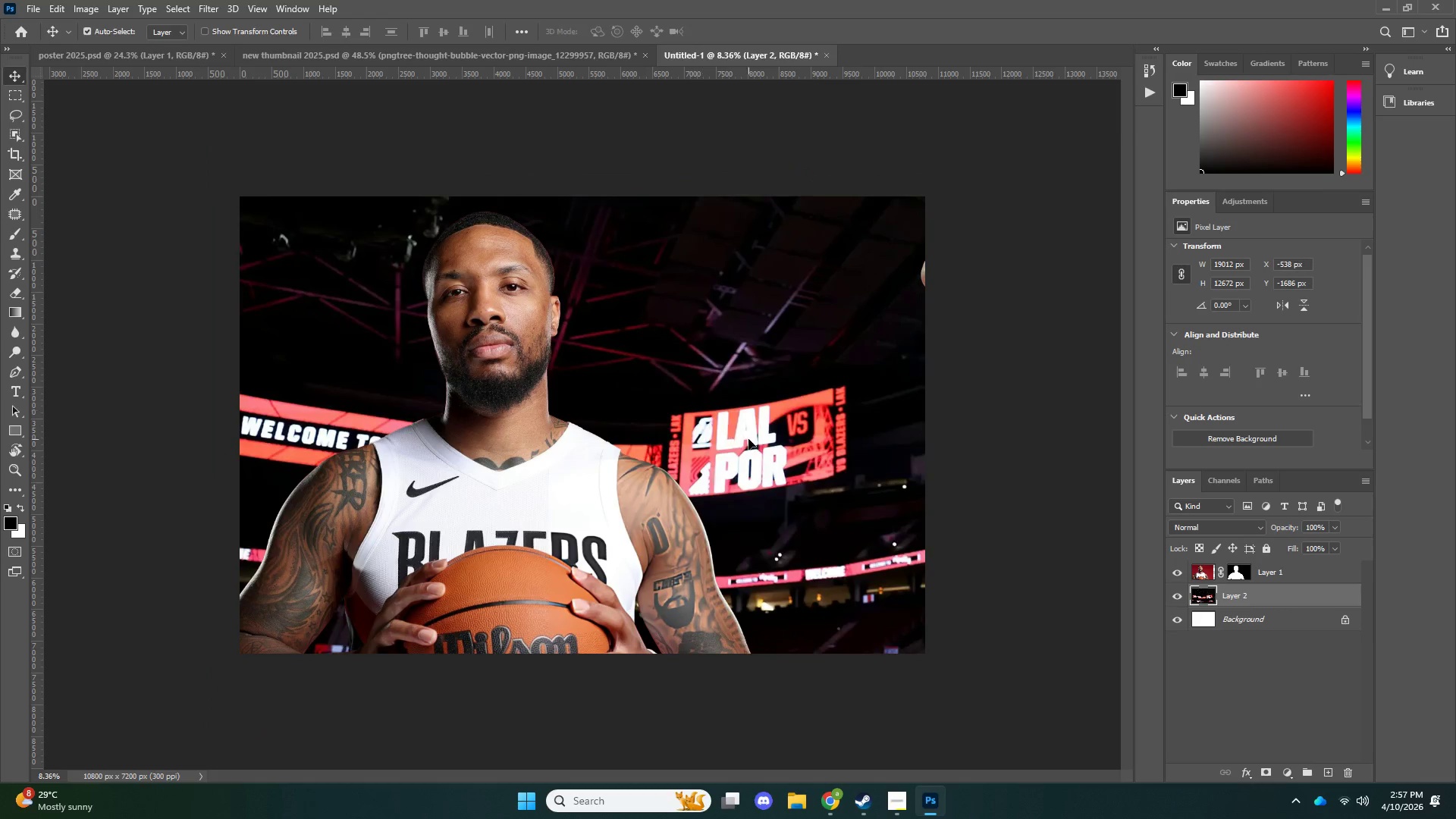 
left_click_drag(start_coordinate=[743, 438], to_coordinate=[798, 441])
 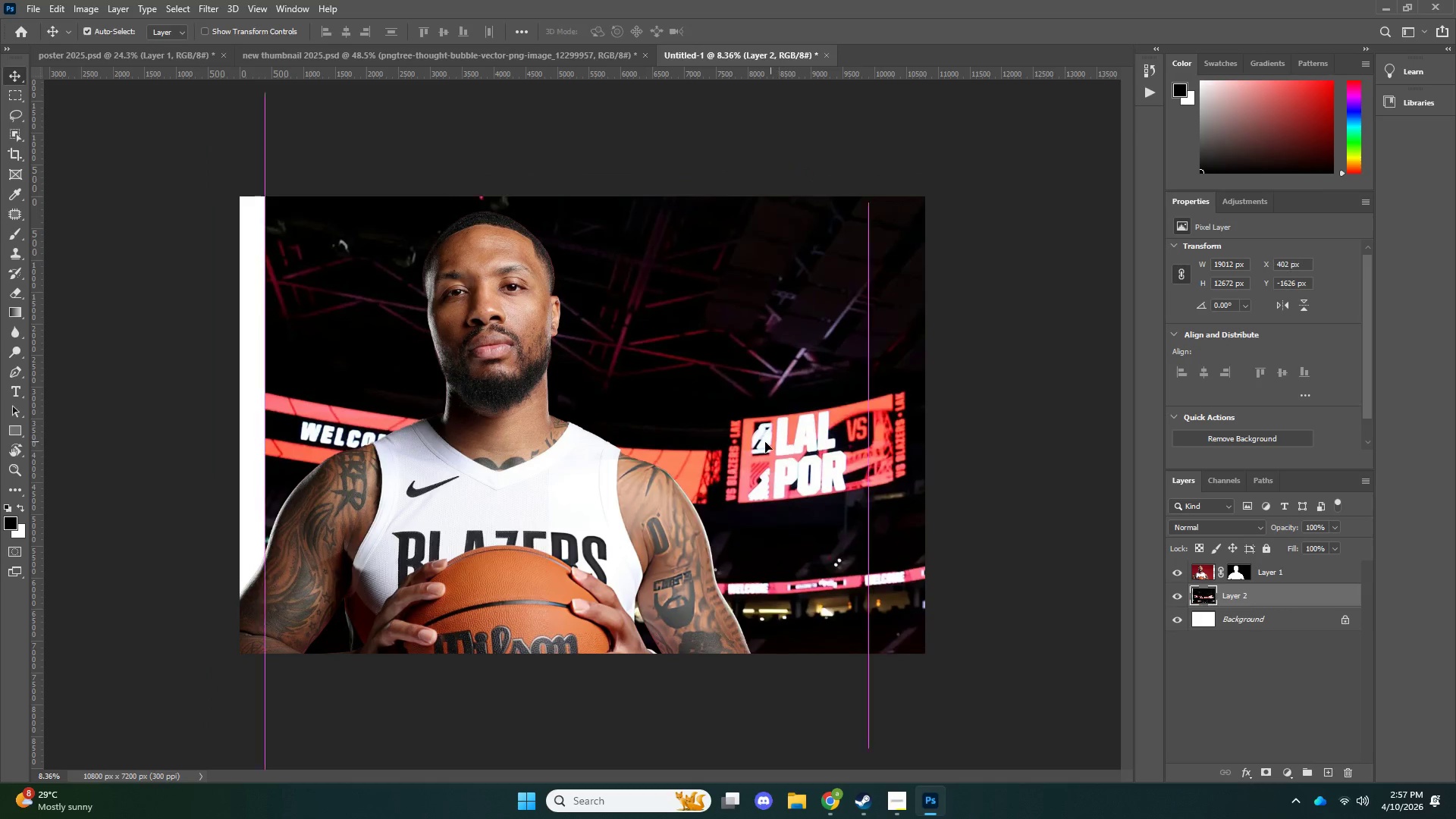 
left_click_drag(start_coordinate=[774, 440], to_coordinate=[739, 450])
 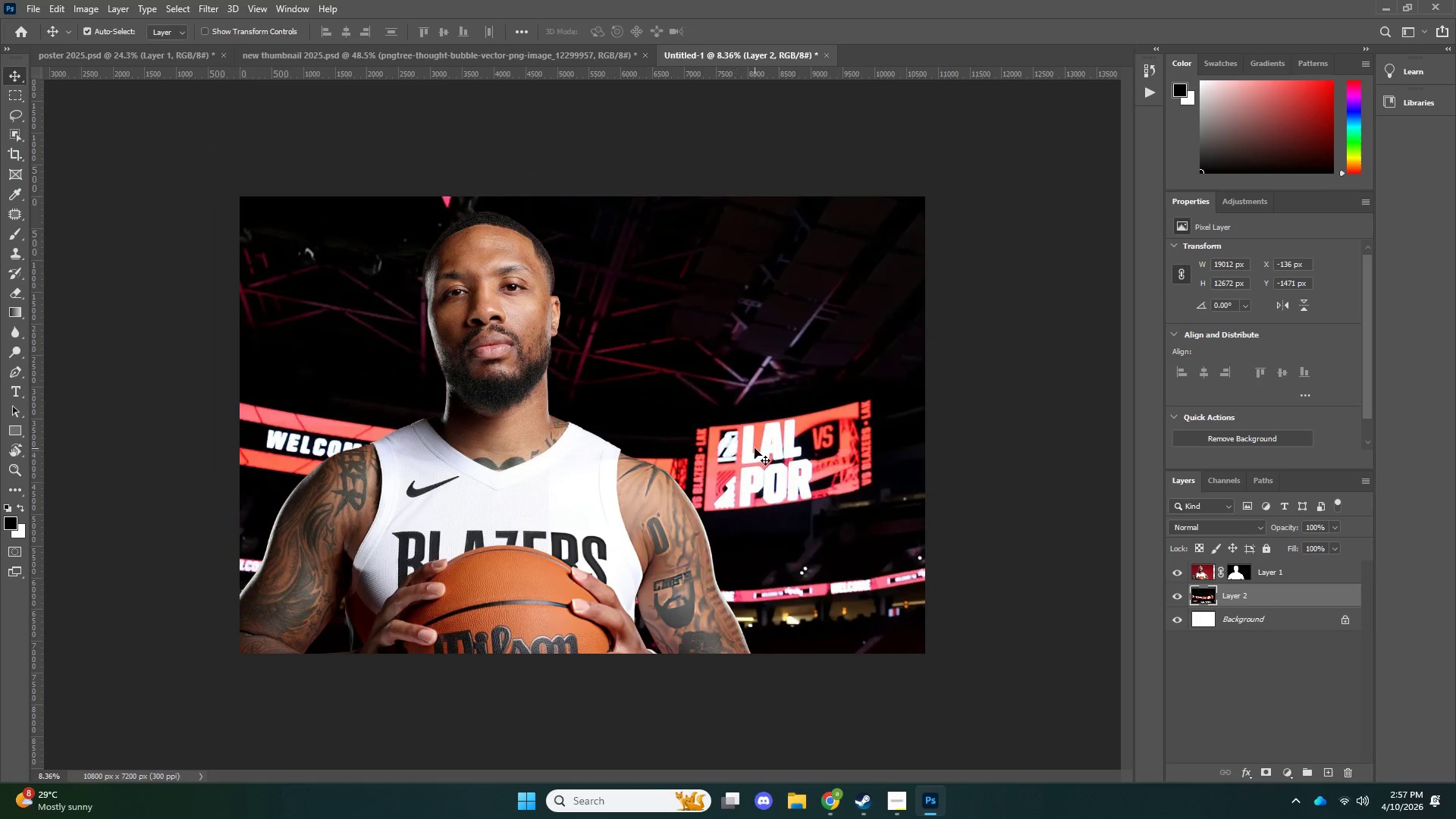 
key(Delete)
 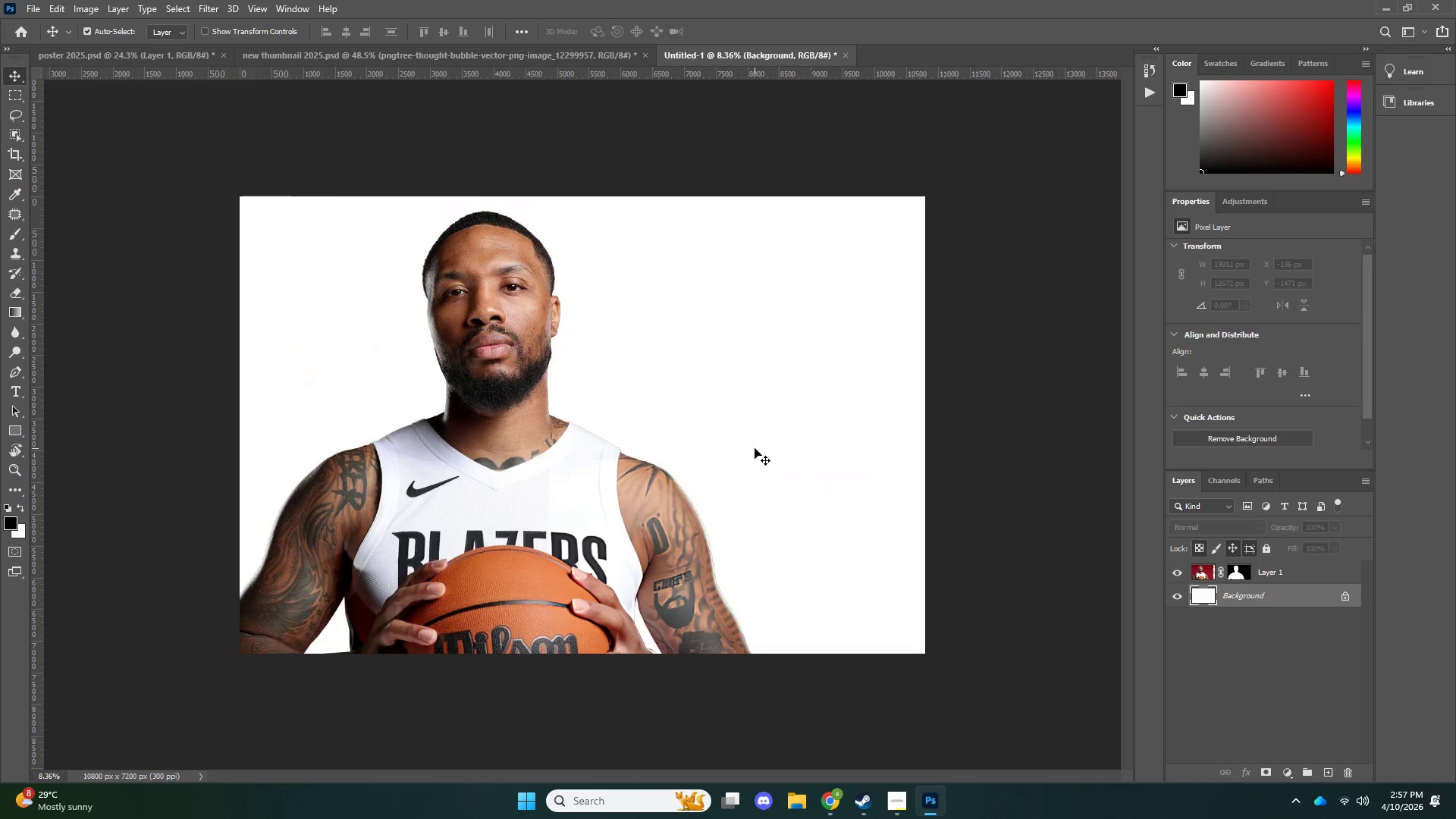 
key(Alt+AltLeft)
 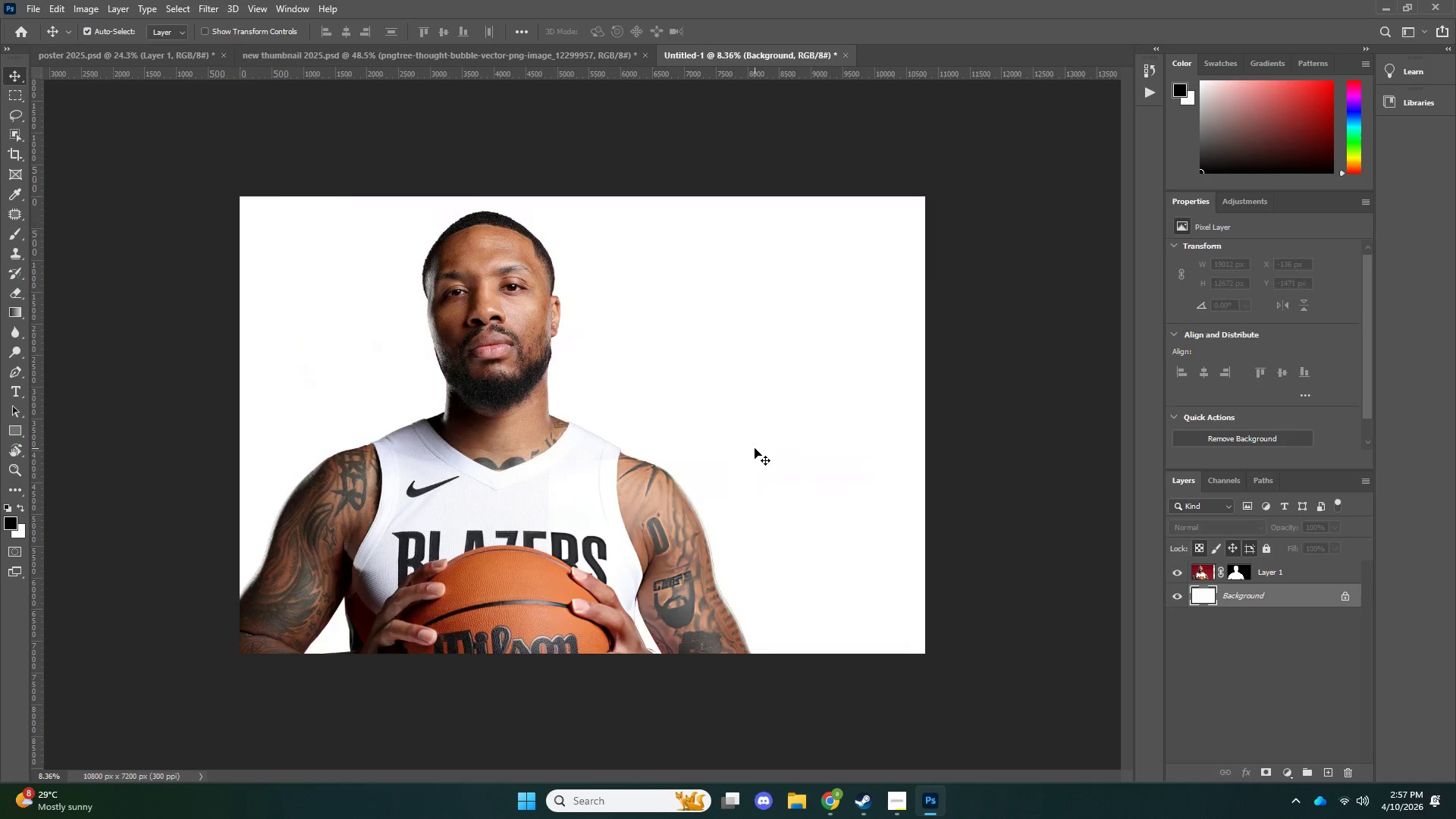 
key(Alt+Tab)
 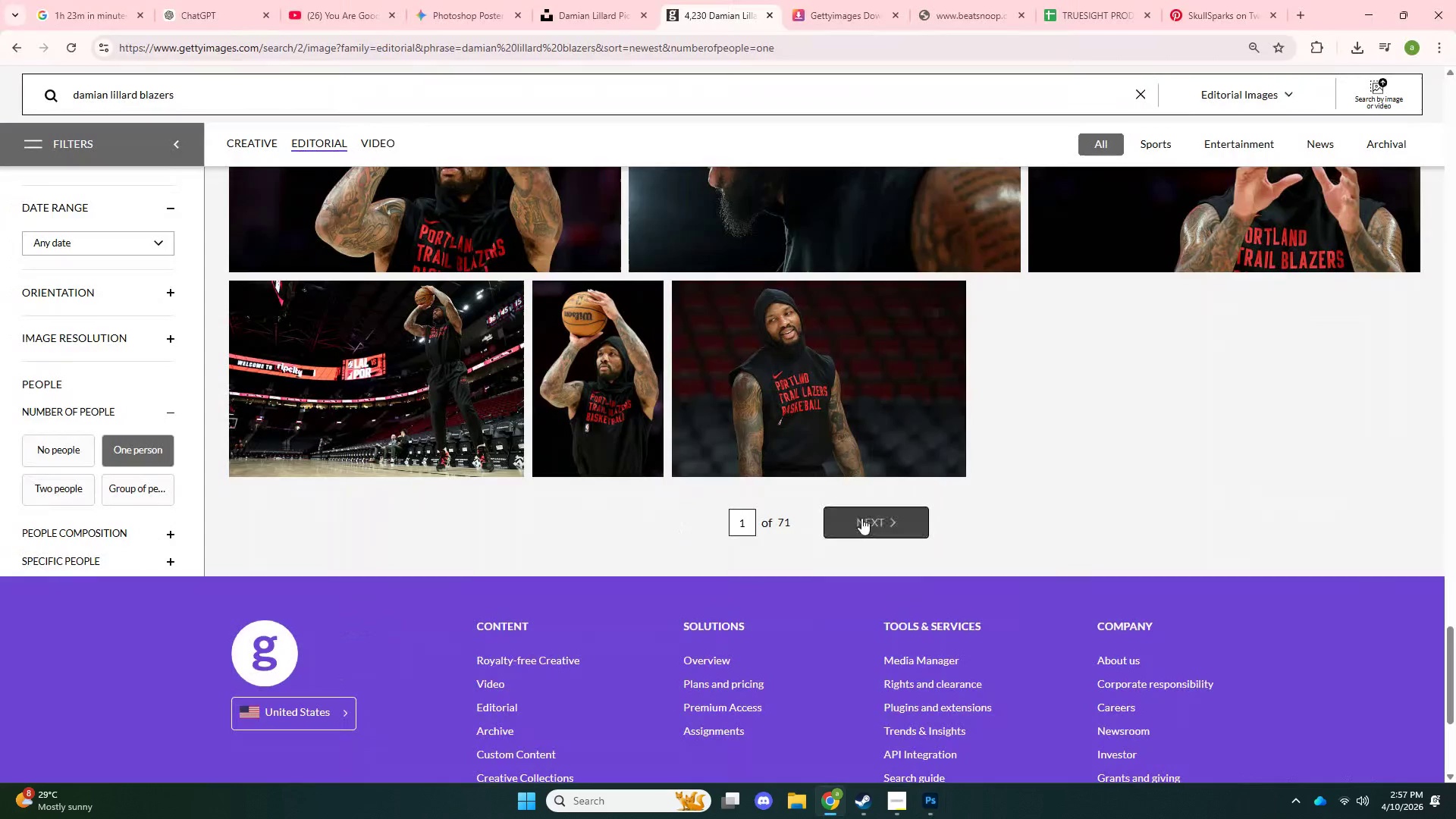 
left_click([868, 523])
 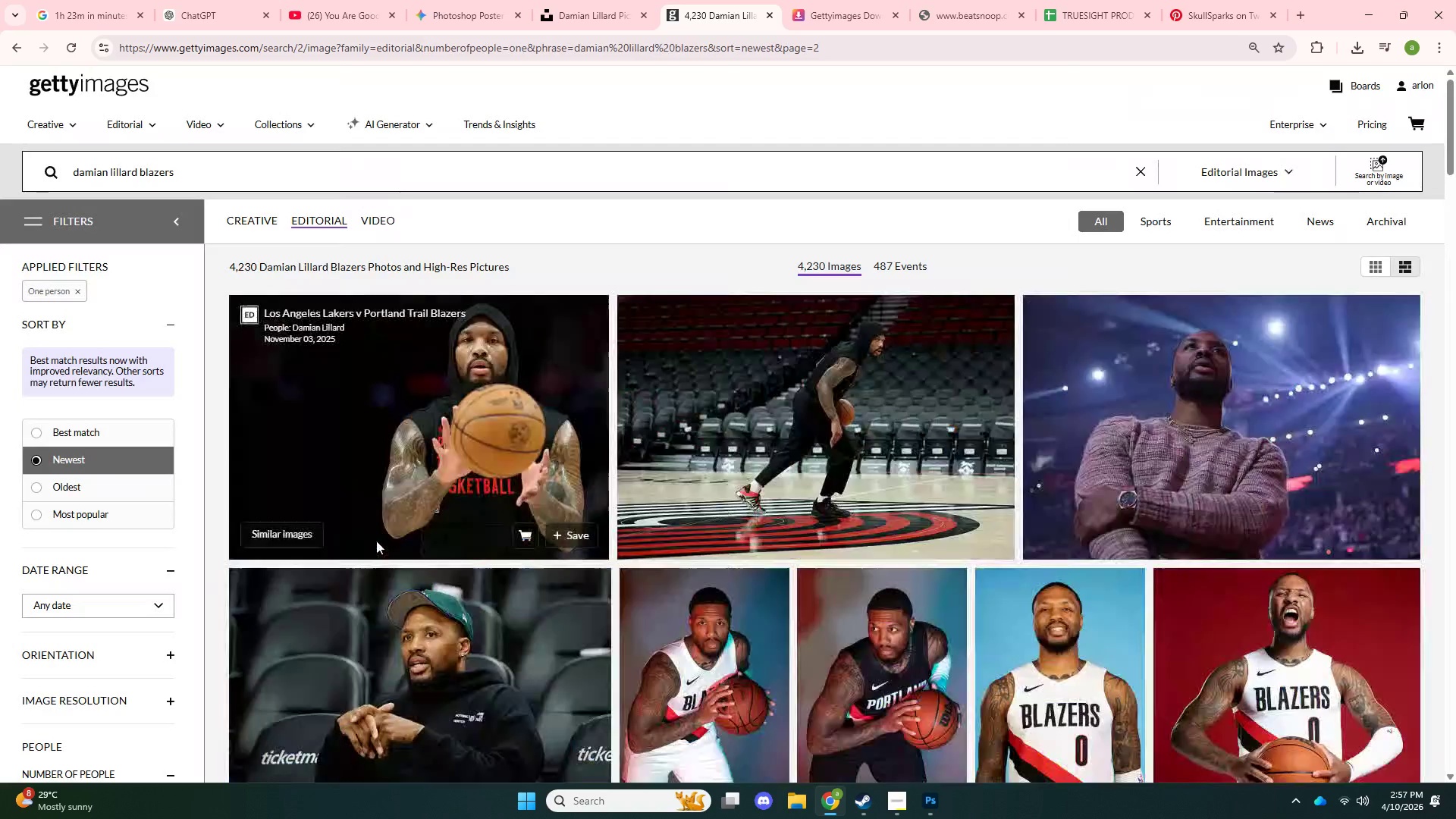 
scroll: coordinate [751, 598], scroll_direction: down, amount: 55.0
 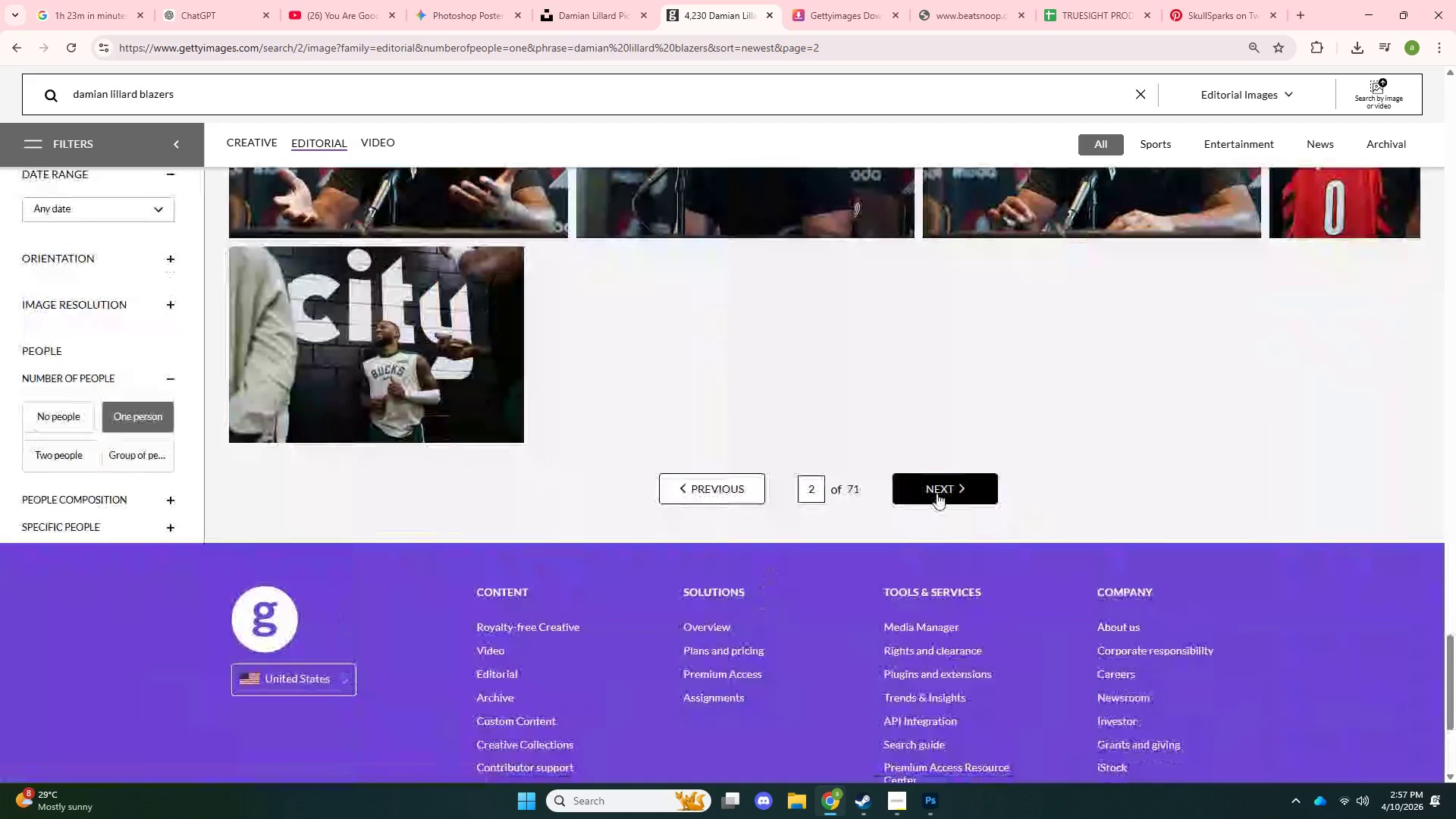 
left_click([937, 493])
 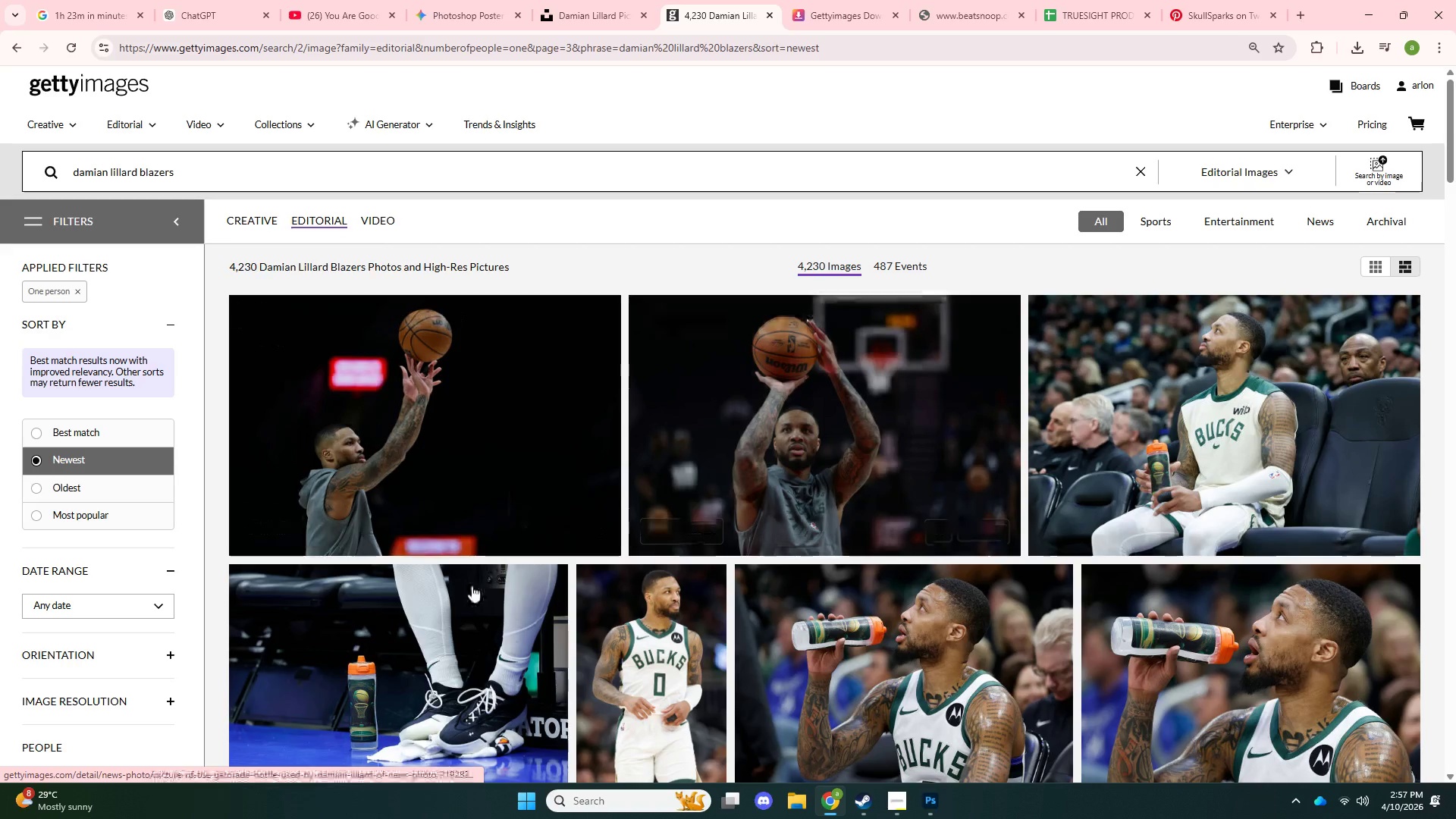 
scroll: coordinate [469, 587], scroll_direction: down, amount: 12.0
 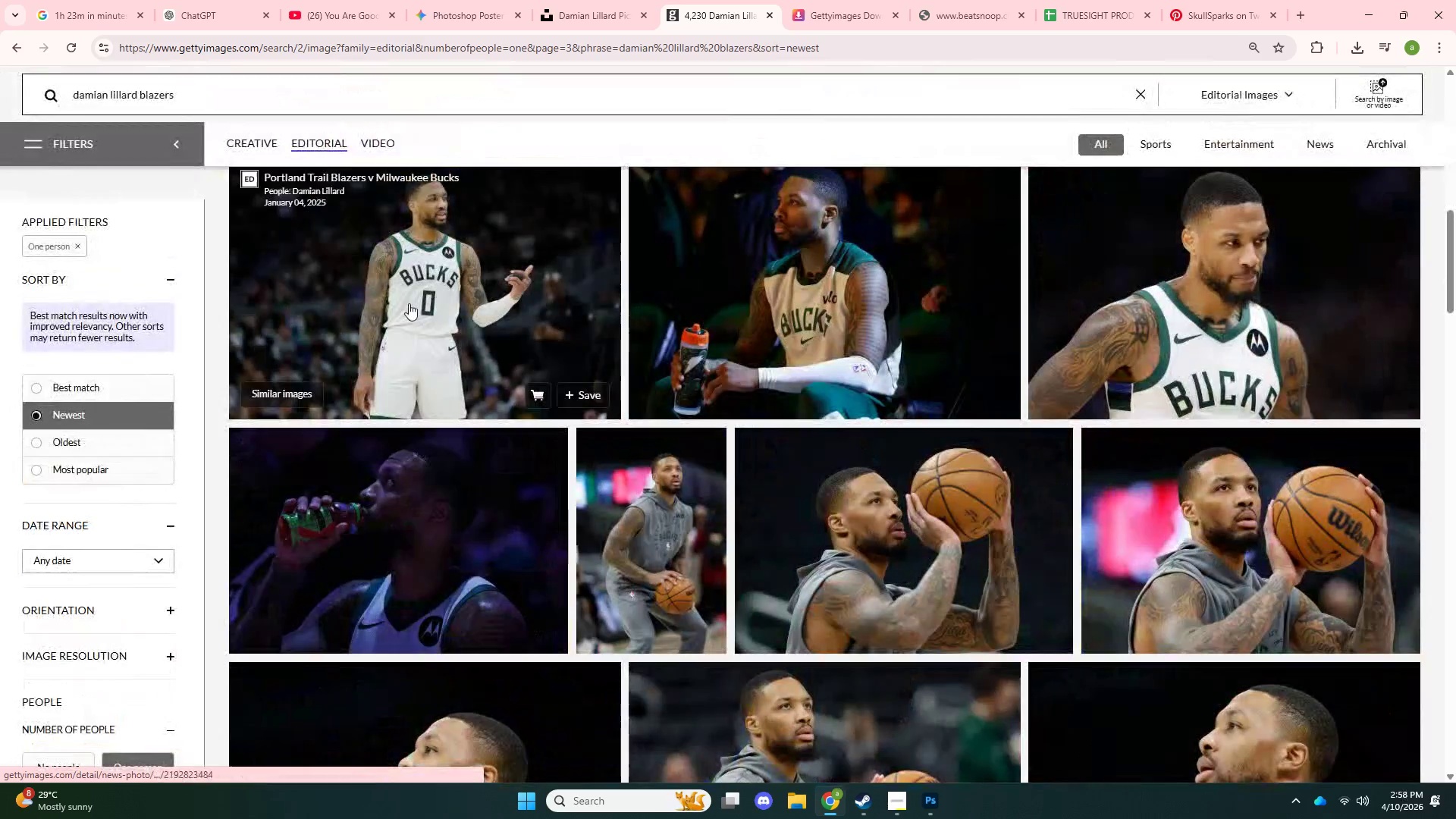 
left_click([410, 297])
 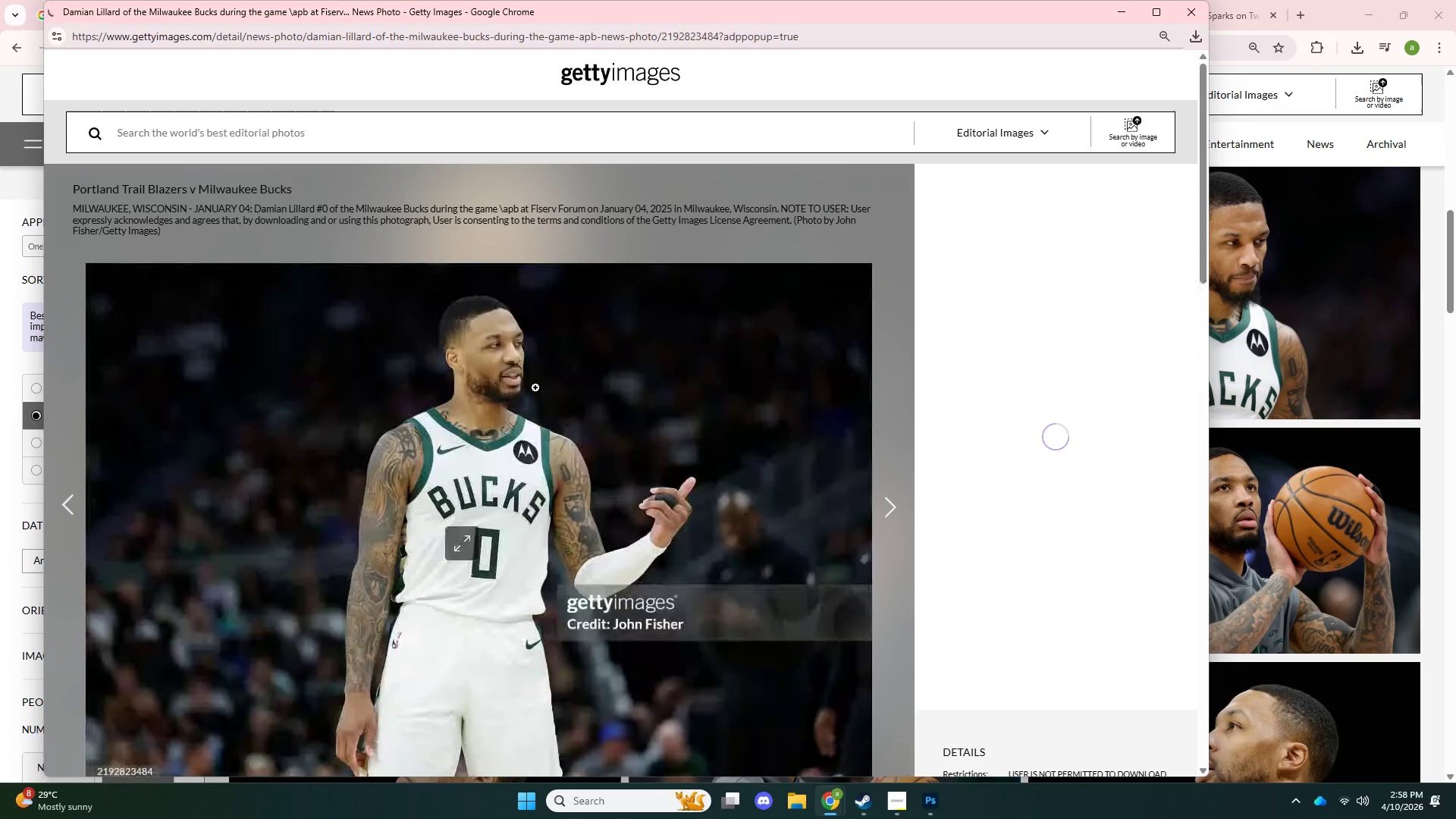 
left_click([588, 444])
 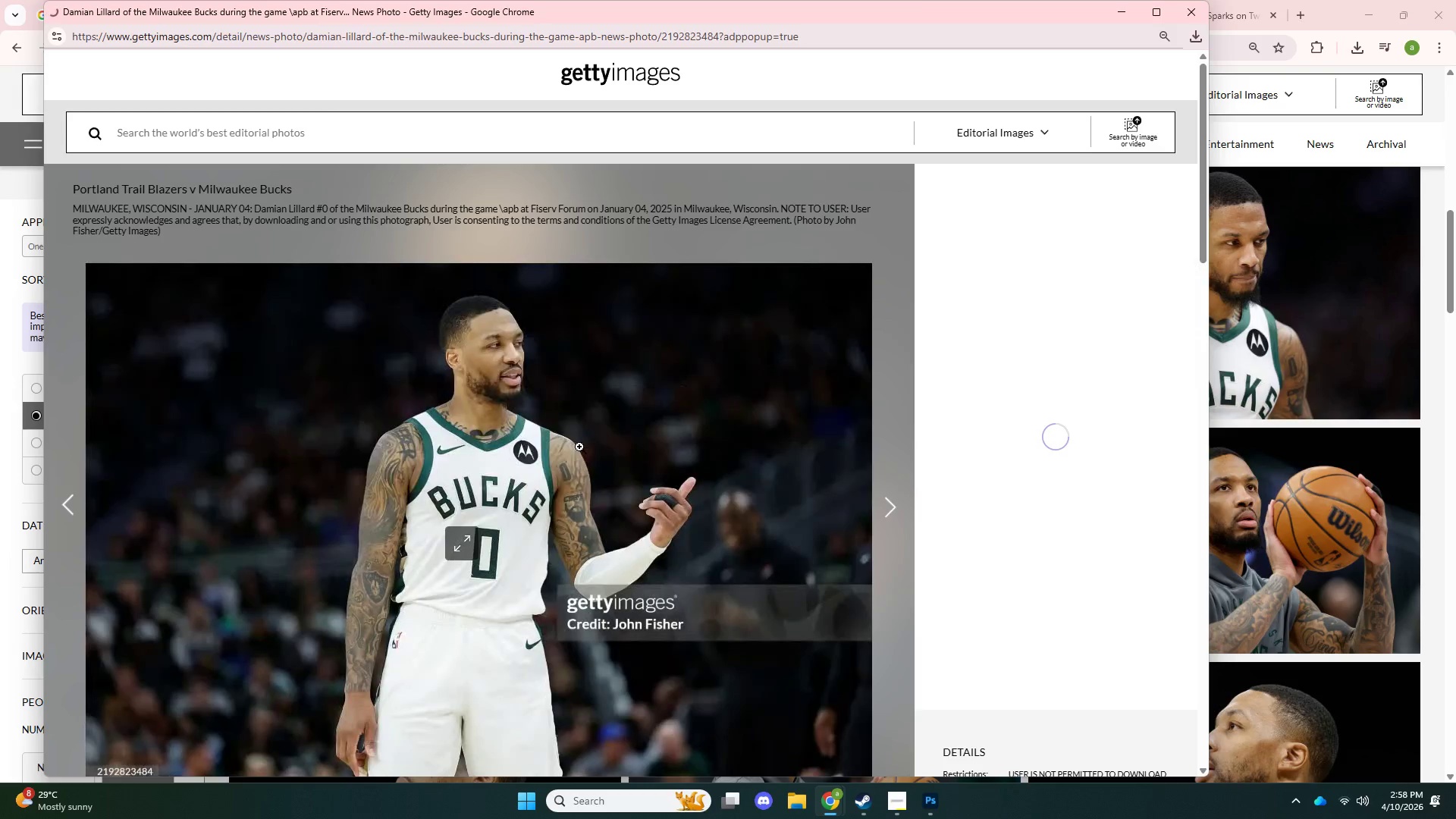 
key(Alt+Tab)
 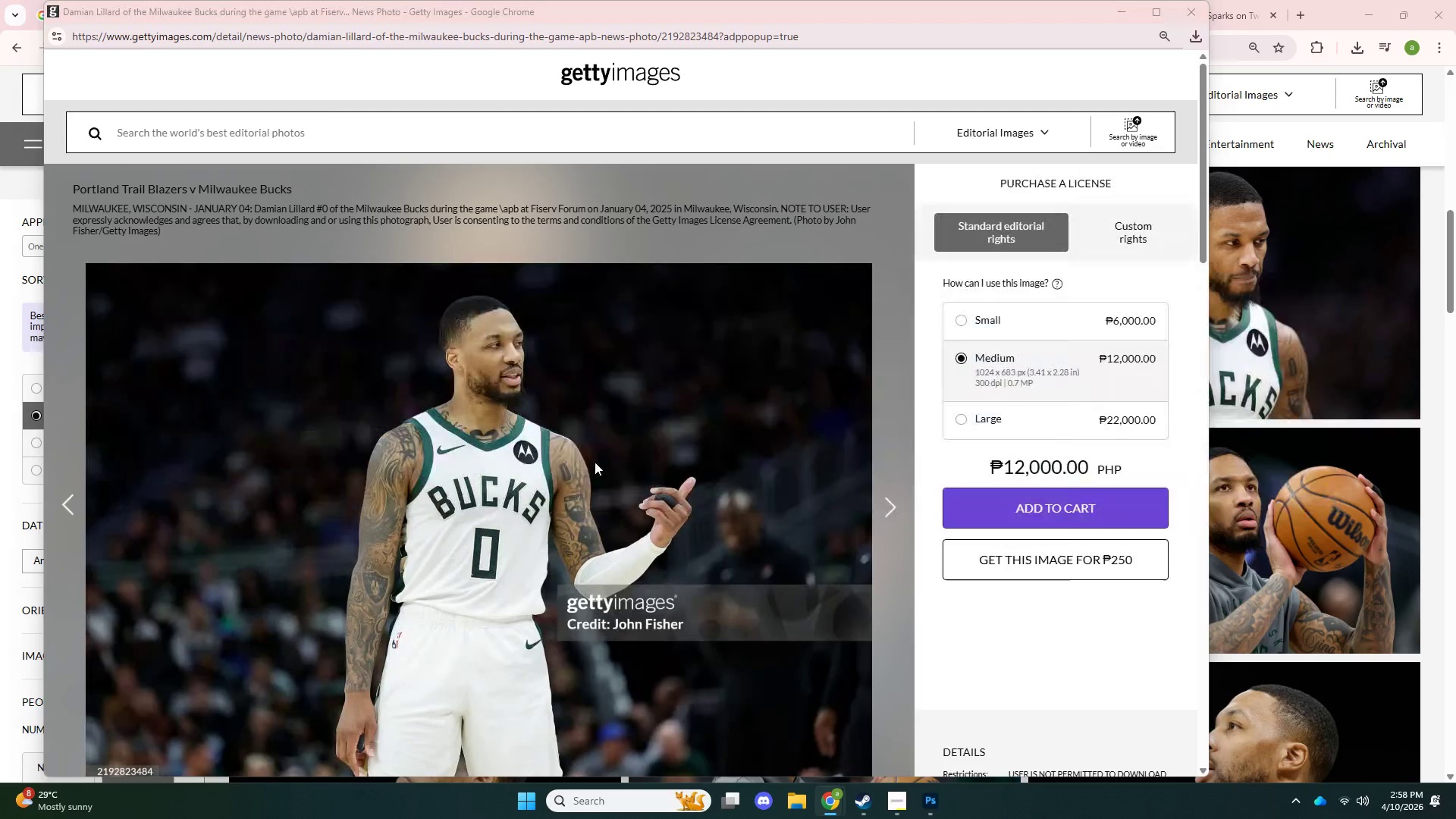 
key(Alt+Tab)
 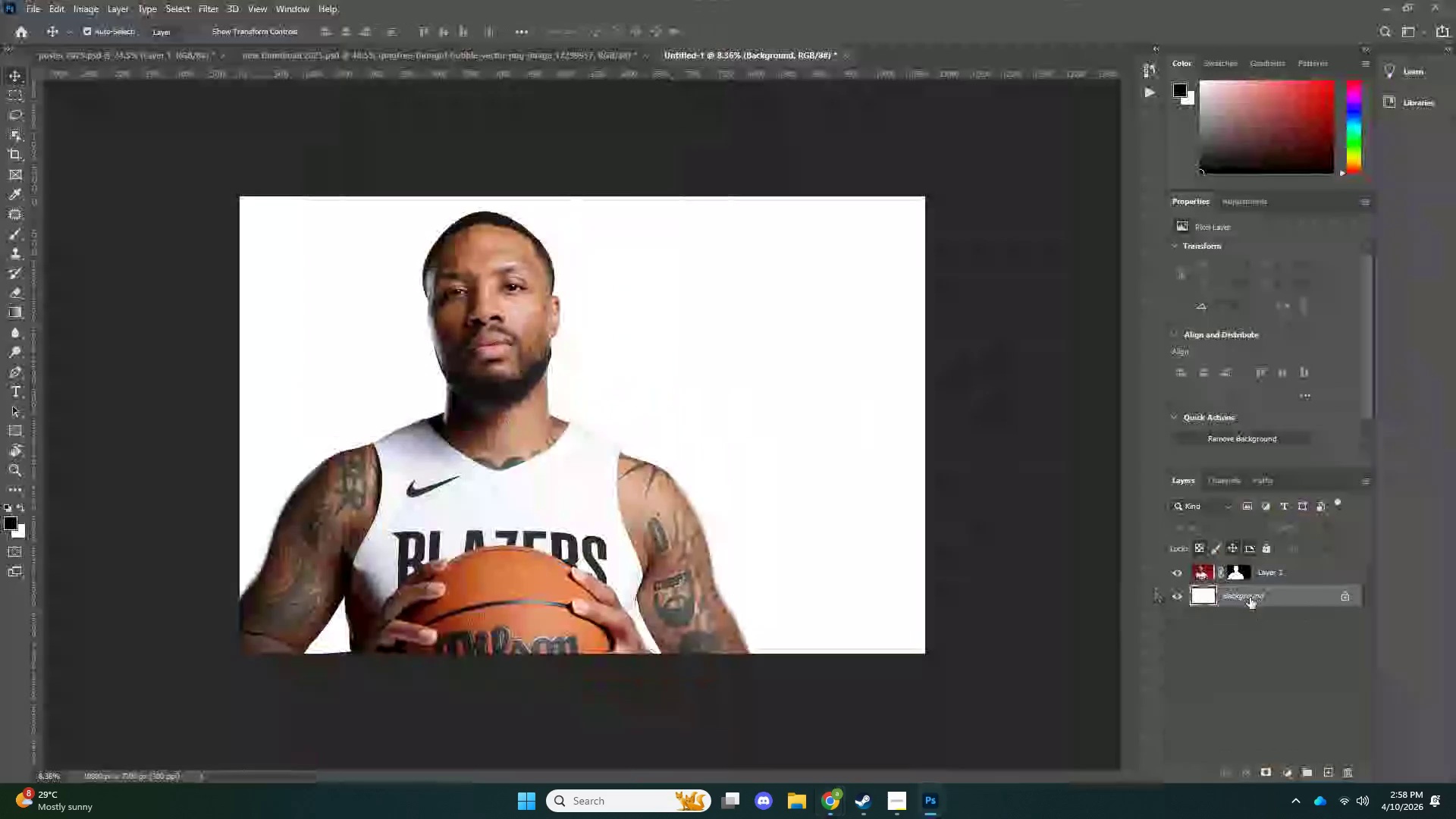 
key(Control+V)
 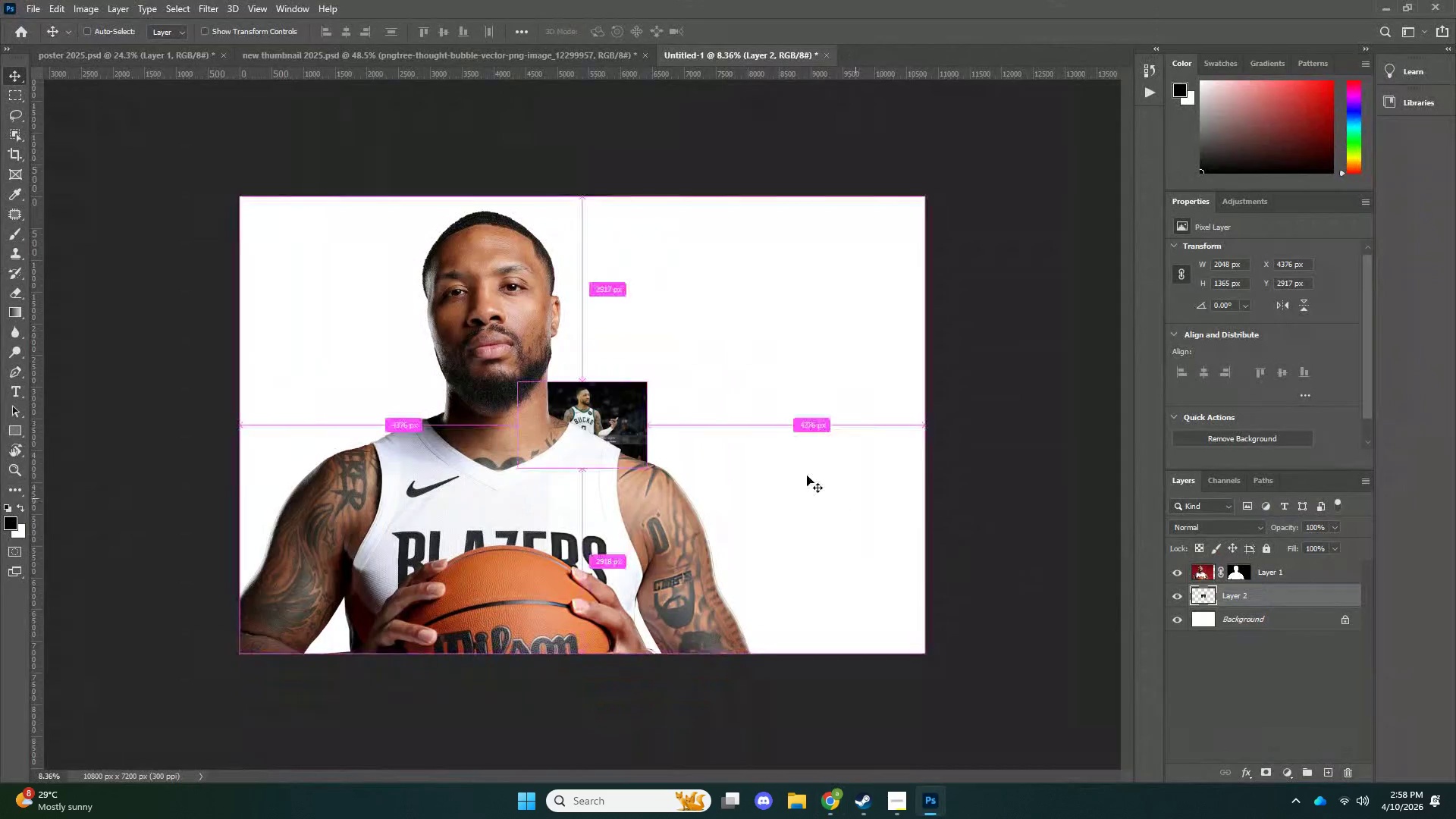 
key(Control+T)
 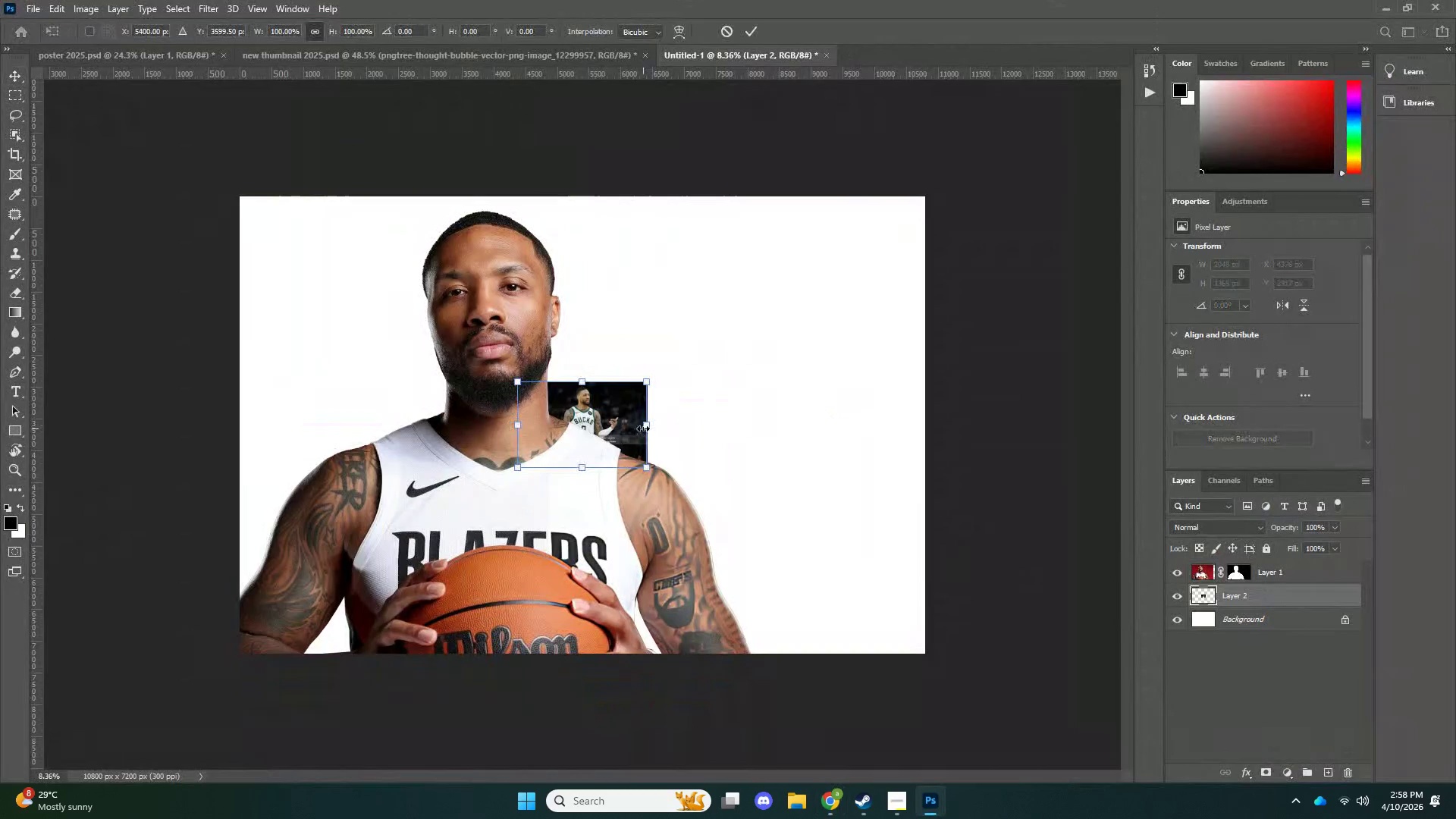 
hold_key(key=AltLeft, duration=0.56)
left_click_drag(start_coordinate=[644, 428], to_coordinate=[1314, 359])
 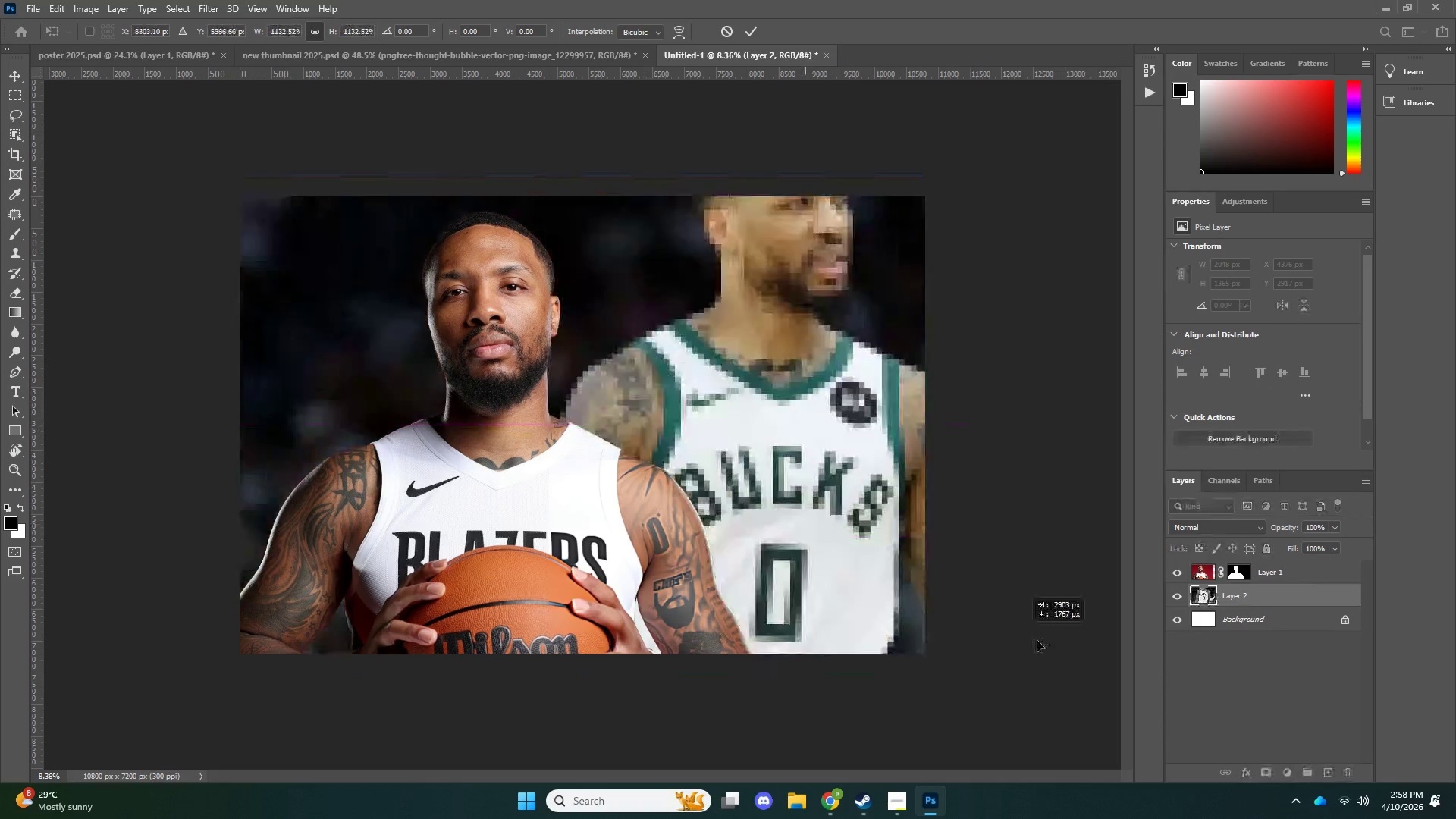 
left_click_drag(start_coordinate=[792, 504], to_coordinate=[1065, 651])
 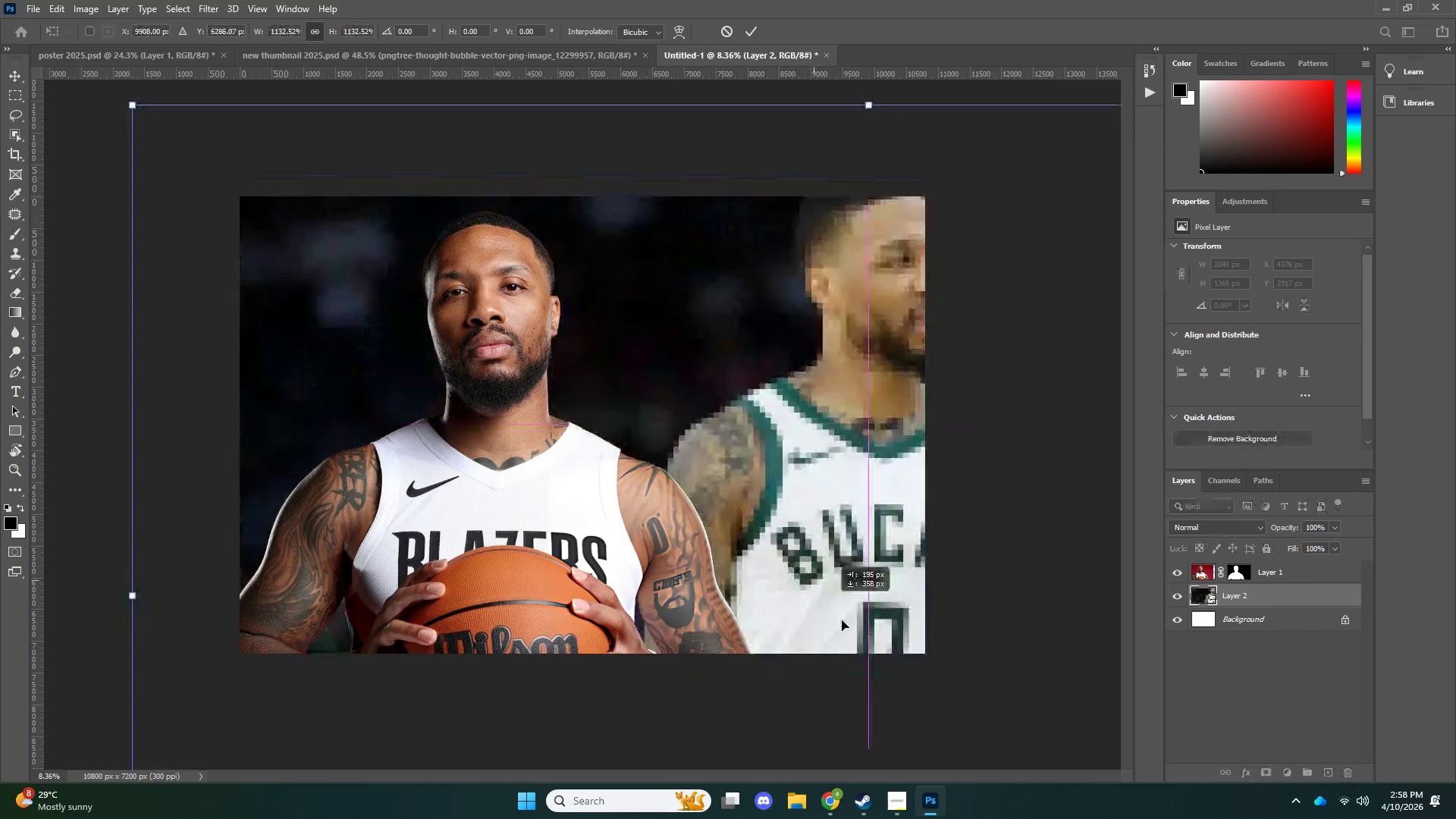 
left_click_drag(start_coordinate=[809, 573], to_coordinate=[861, 664])
 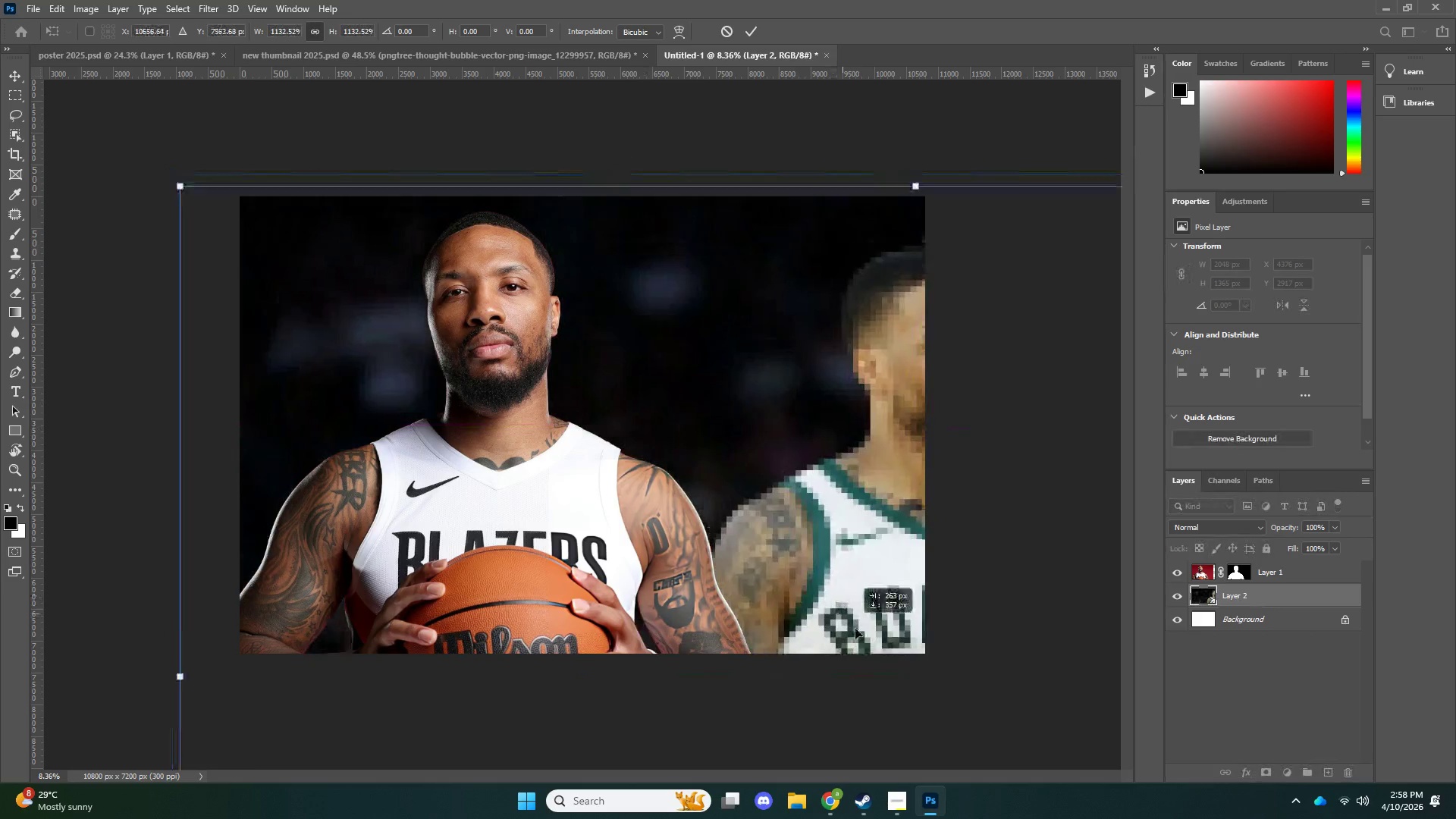 
left_click_drag(start_coordinate=[835, 601], to_coordinate=[922, 651])
 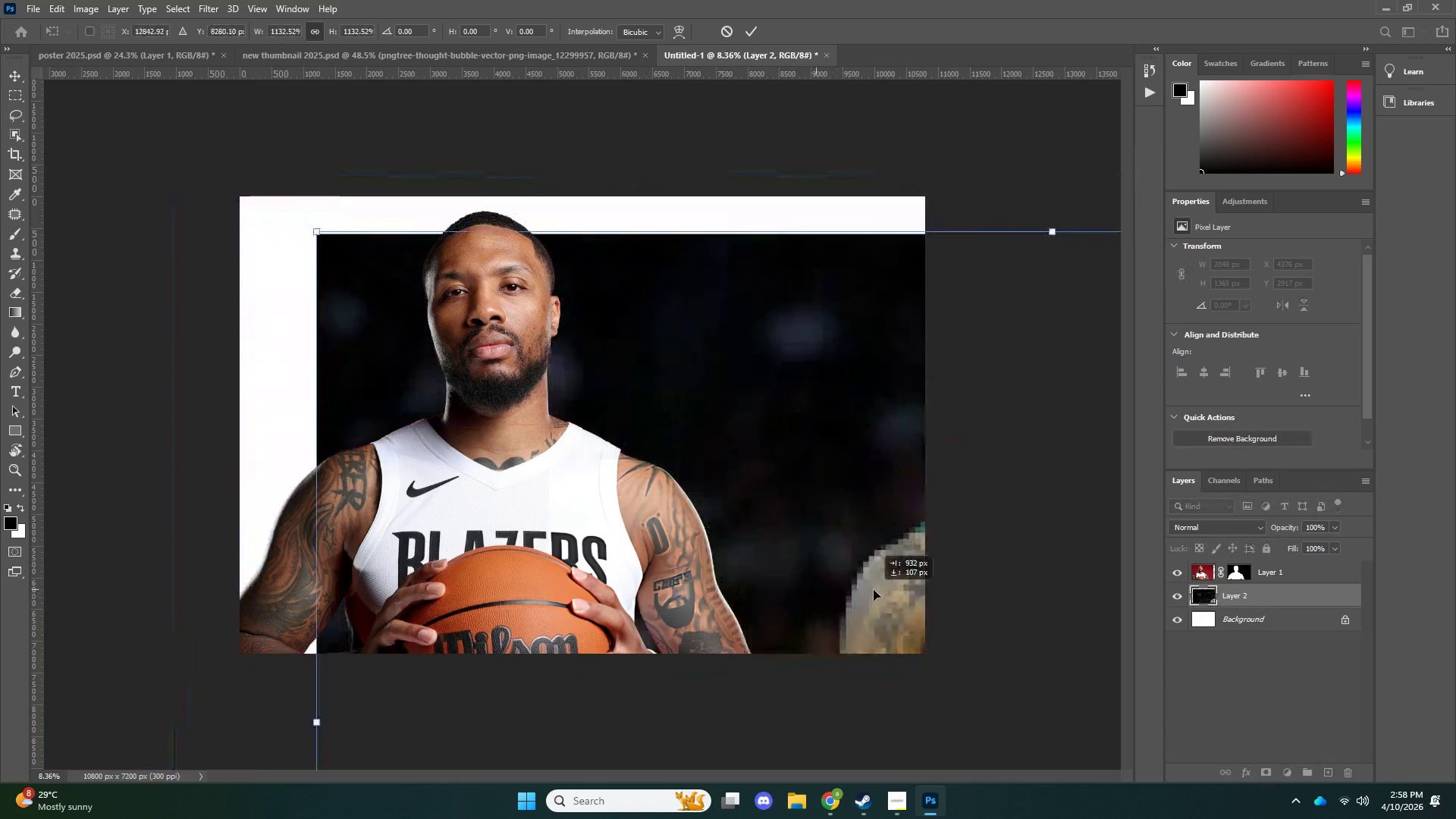 
left_click_drag(start_coordinate=[812, 585], to_coordinate=[874, 590])
 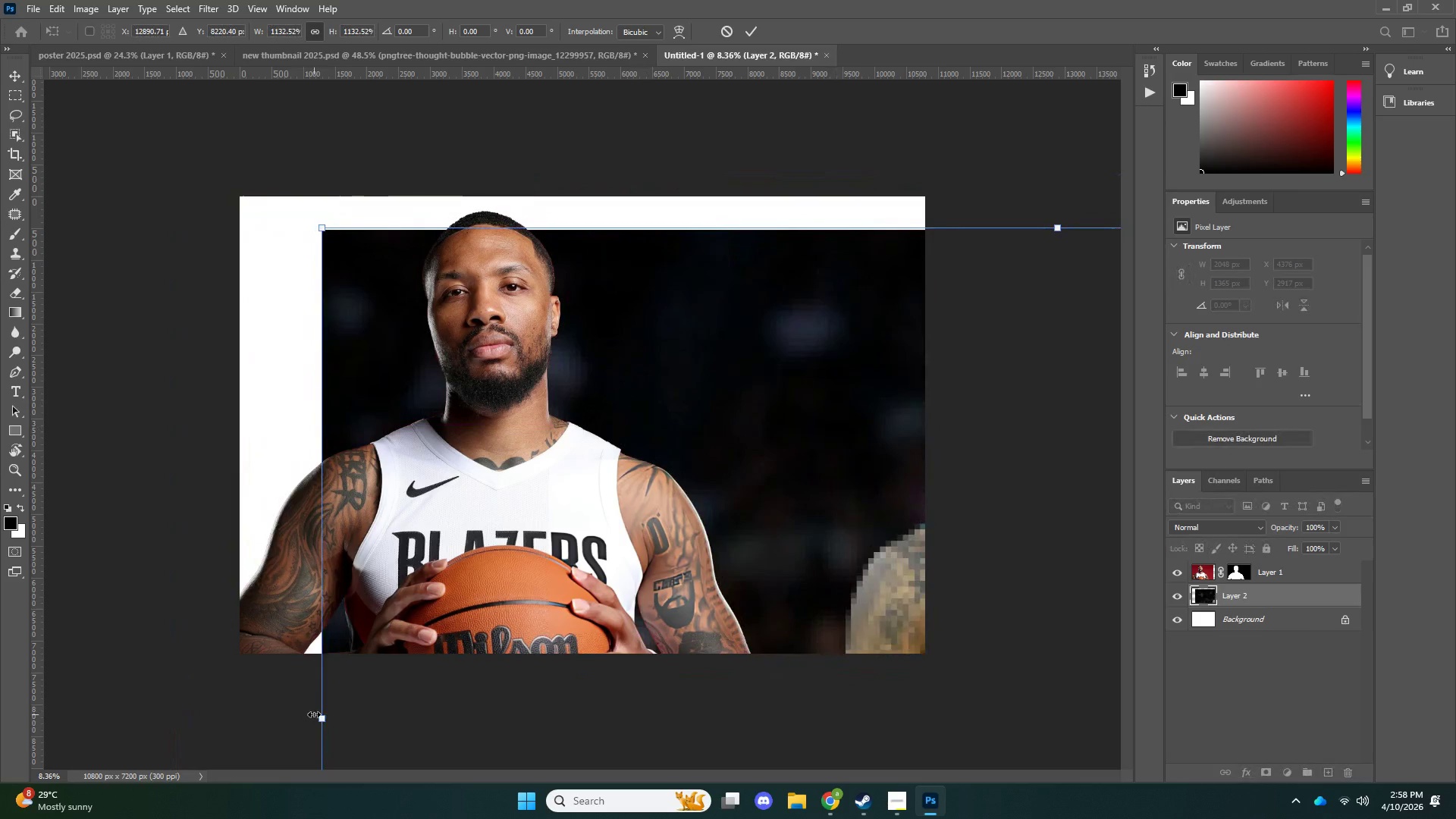 
hold_key(key=AltLeft, duration=0.39)
left_click_drag(start_coordinate=[319, 720], to_coordinate=[136, 695])
 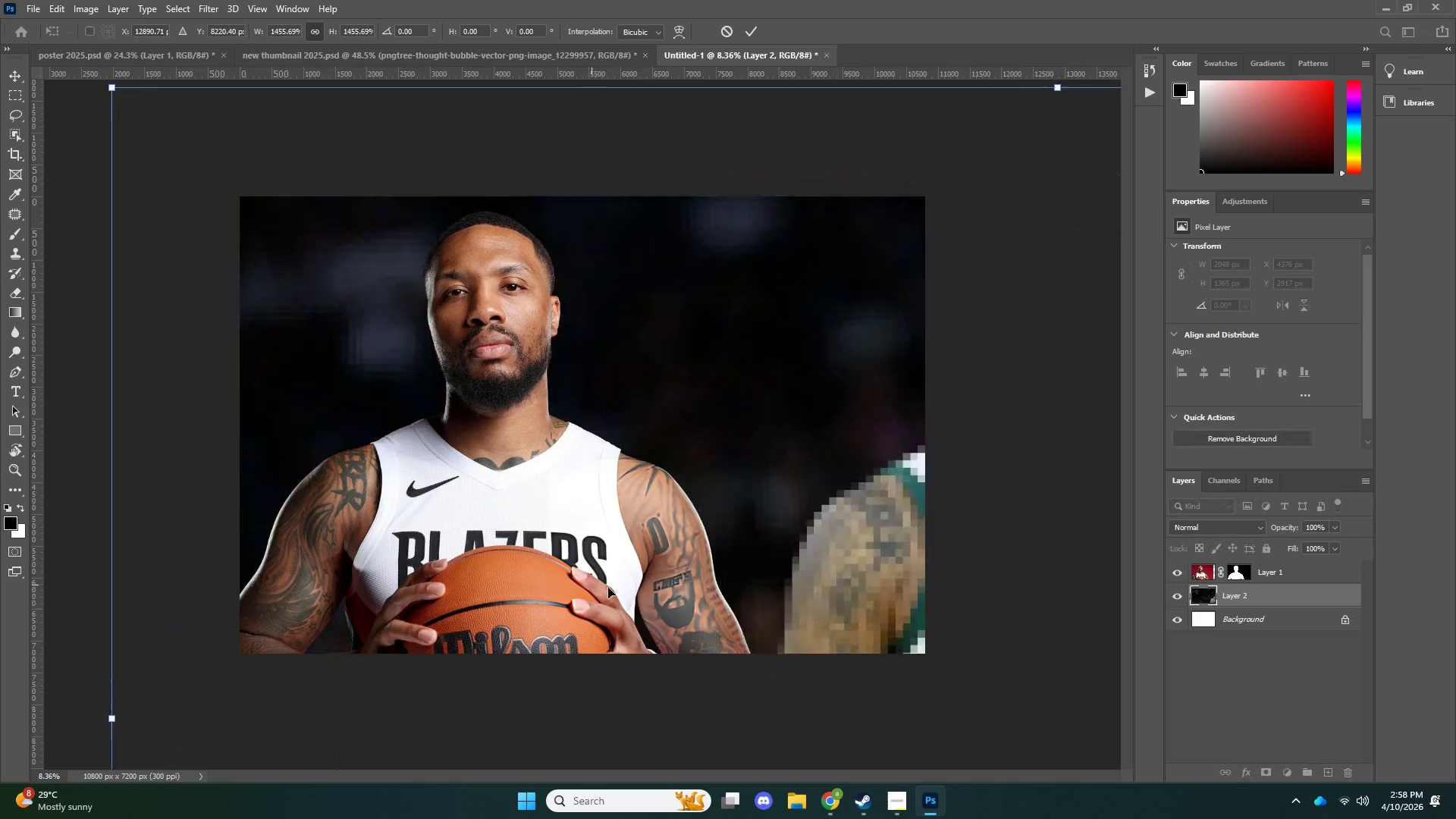 
left_click_drag(start_coordinate=[563, 579], to_coordinate=[623, 592])
 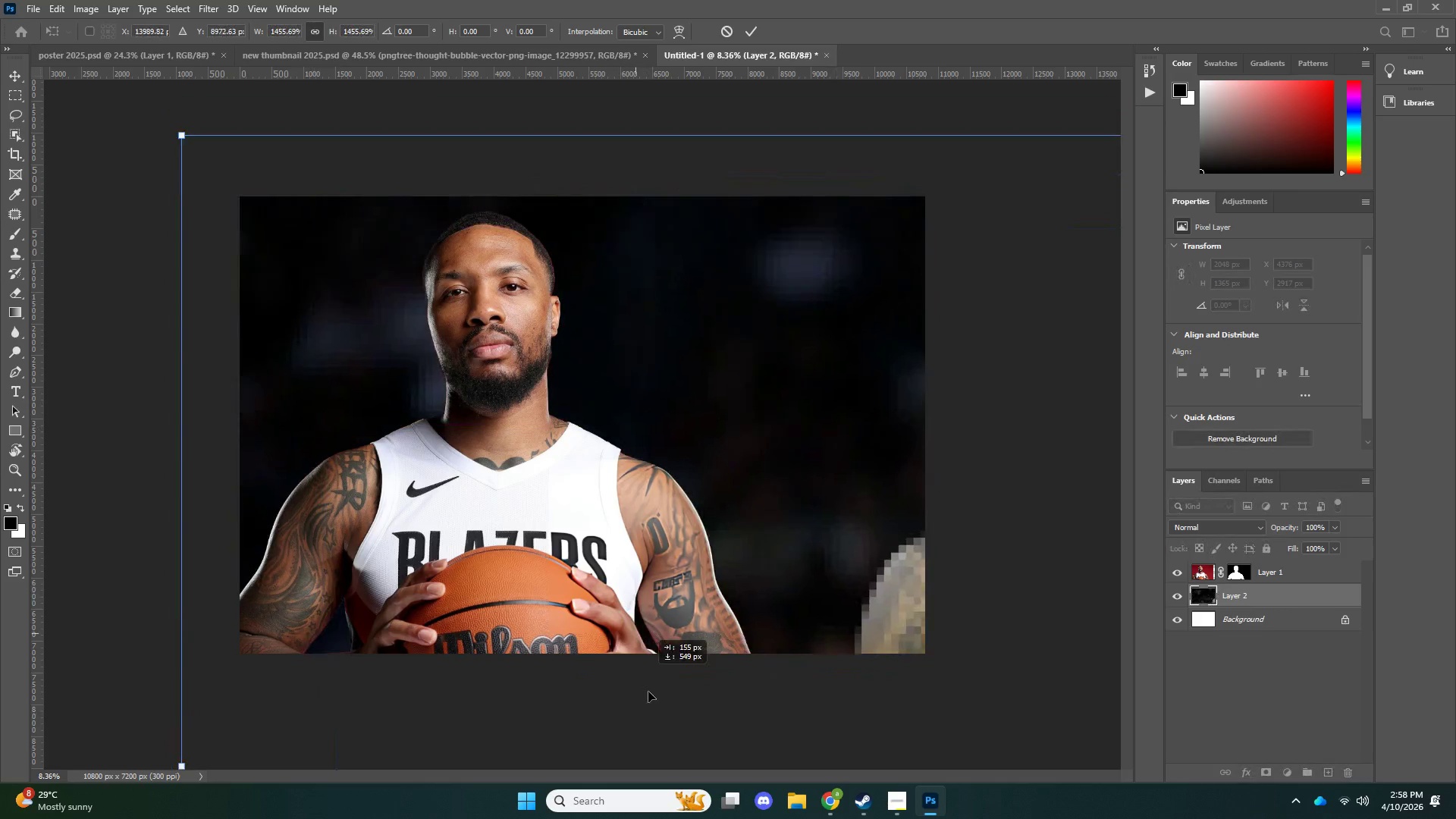 
left_click_drag(start_coordinate=[632, 625], to_coordinate=[648, 693])
 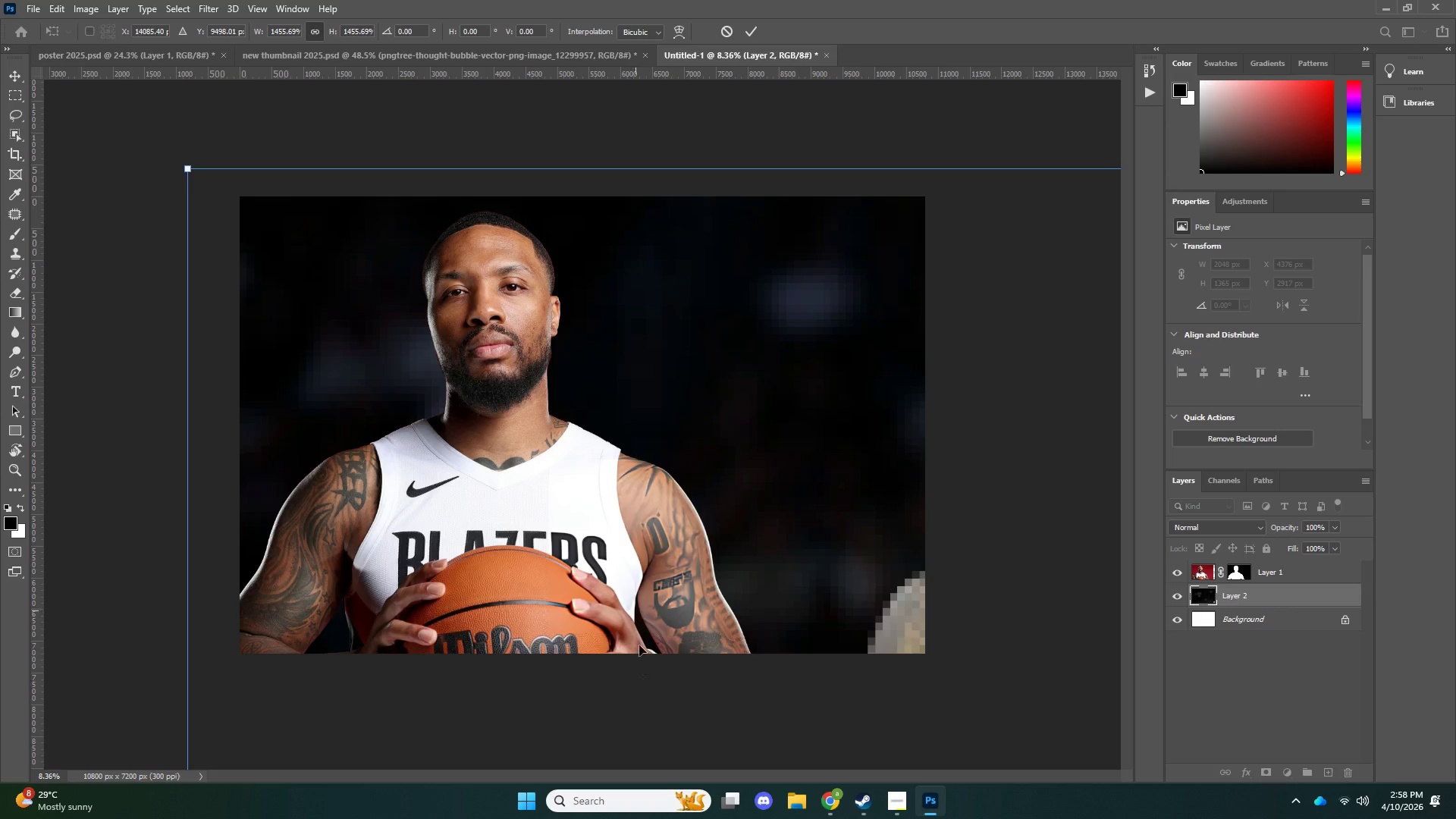 
left_click_drag(start_coordinate=[635, 613], to_coordinate=[676, 626])
 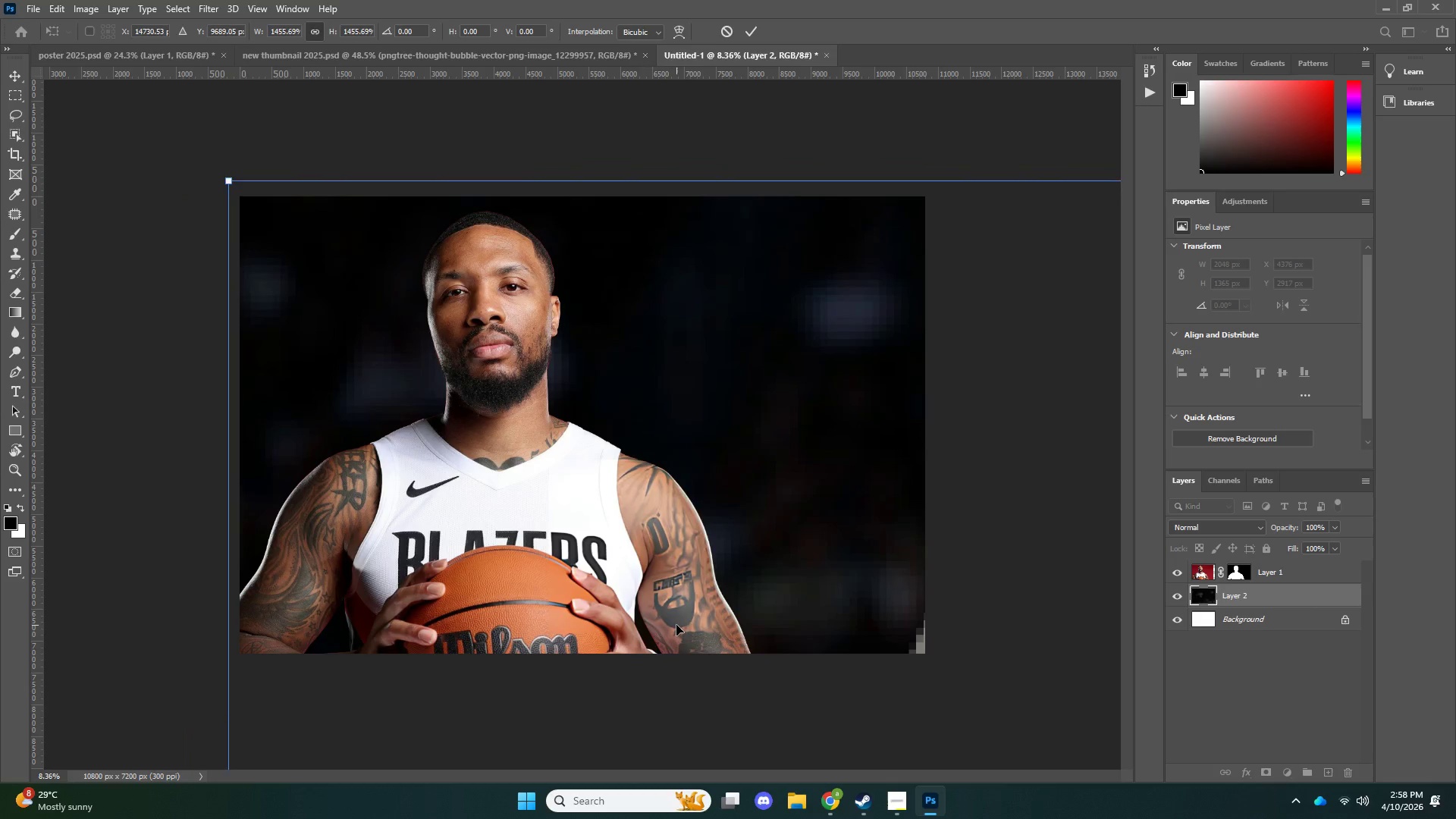 
key(NumpadEnter)
 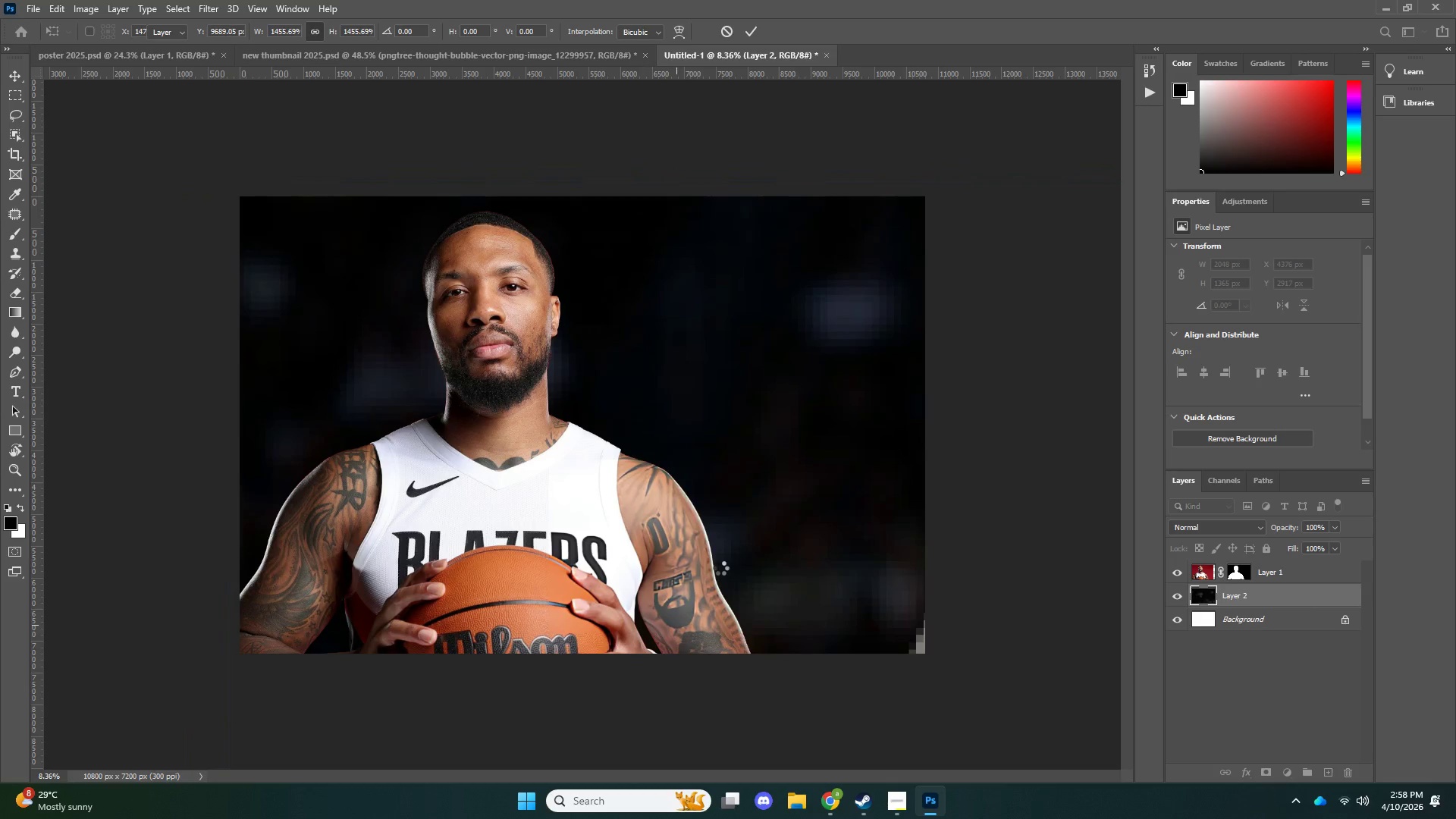 
key(V)
 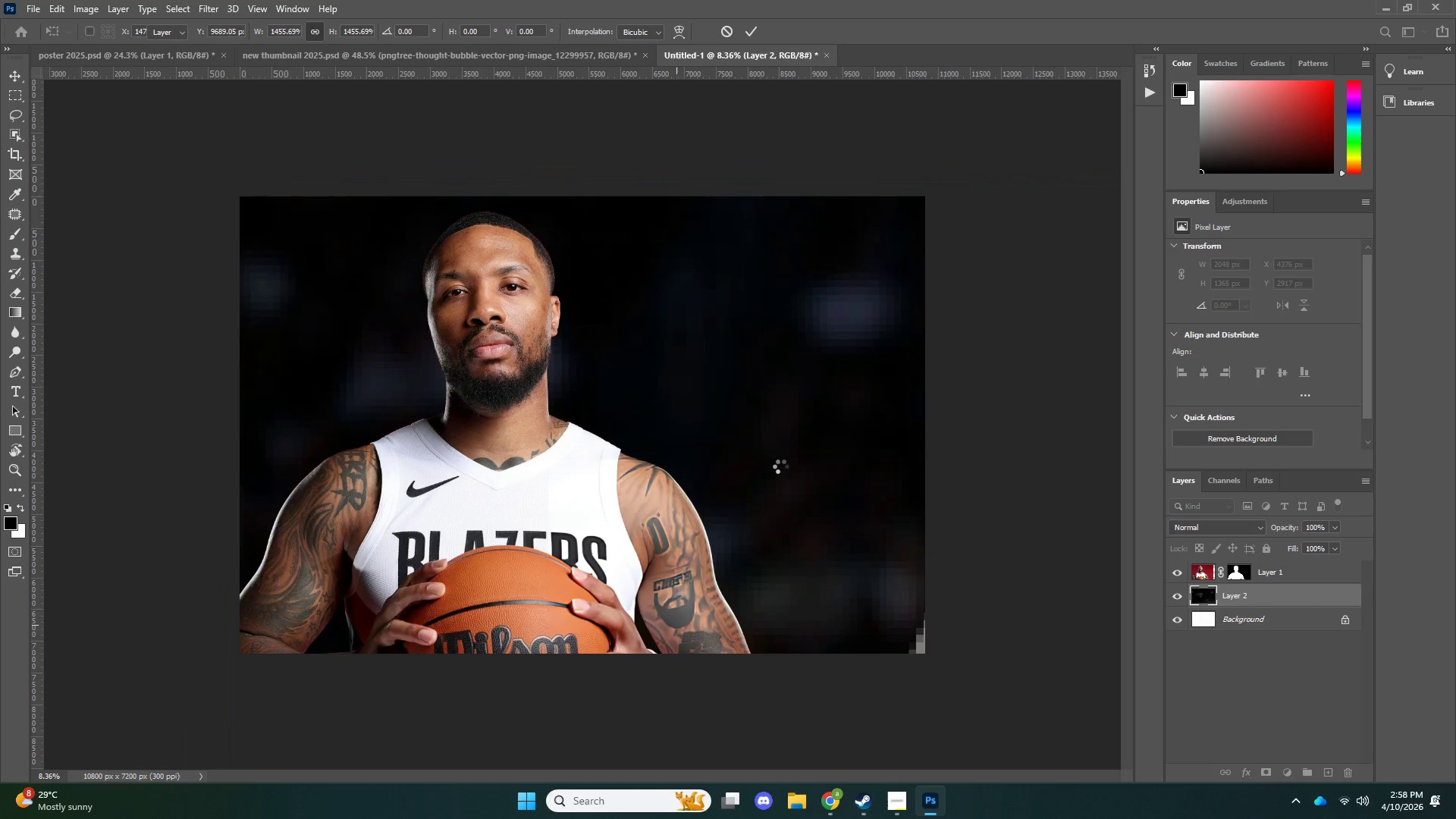 
left_click_drag(start_coordinate=[778, 479], to_coordinate=[780, 466])
 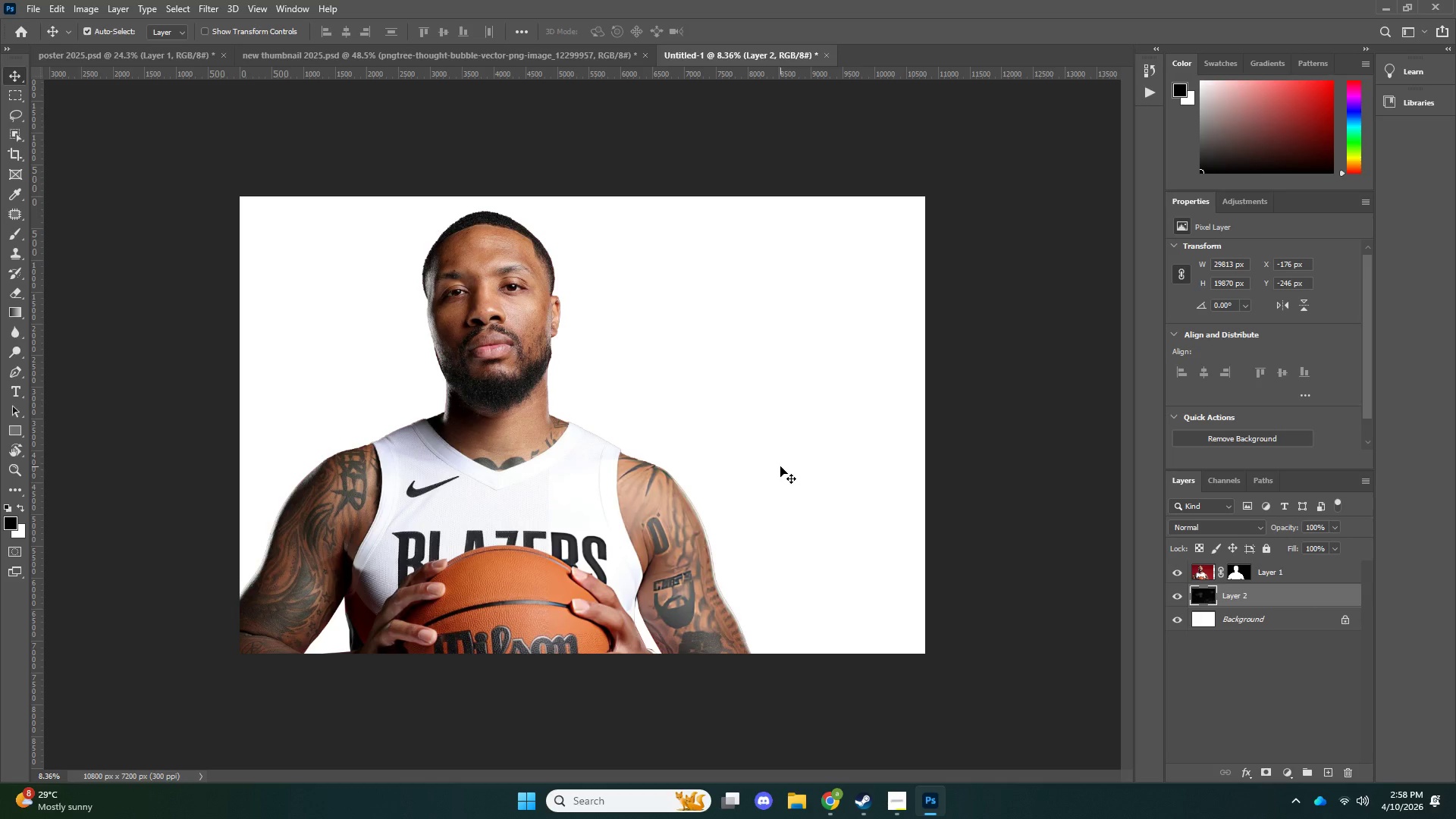 
key(Delete)
 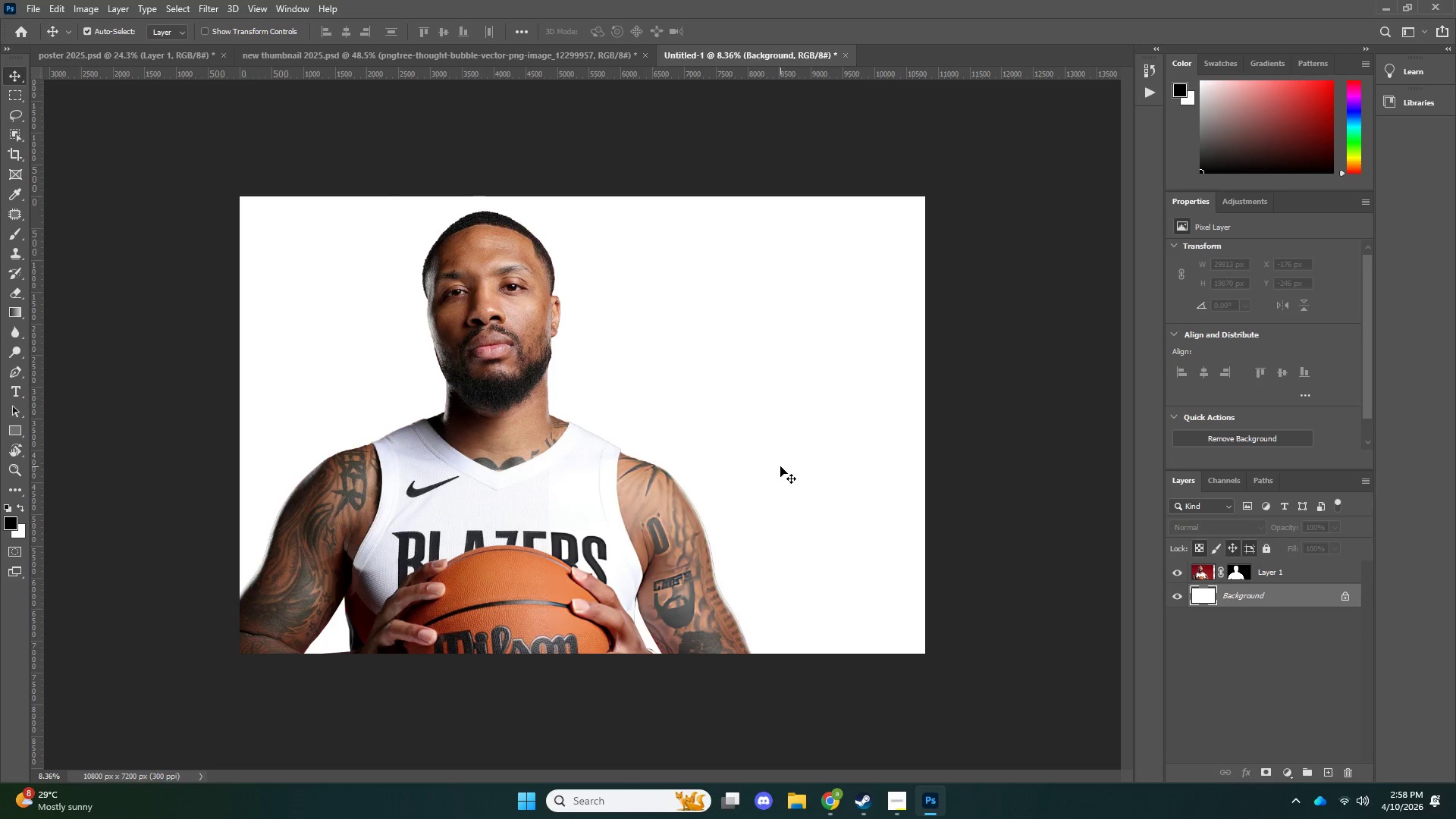 
hold_key(key=AltLeft, duration=3.16)